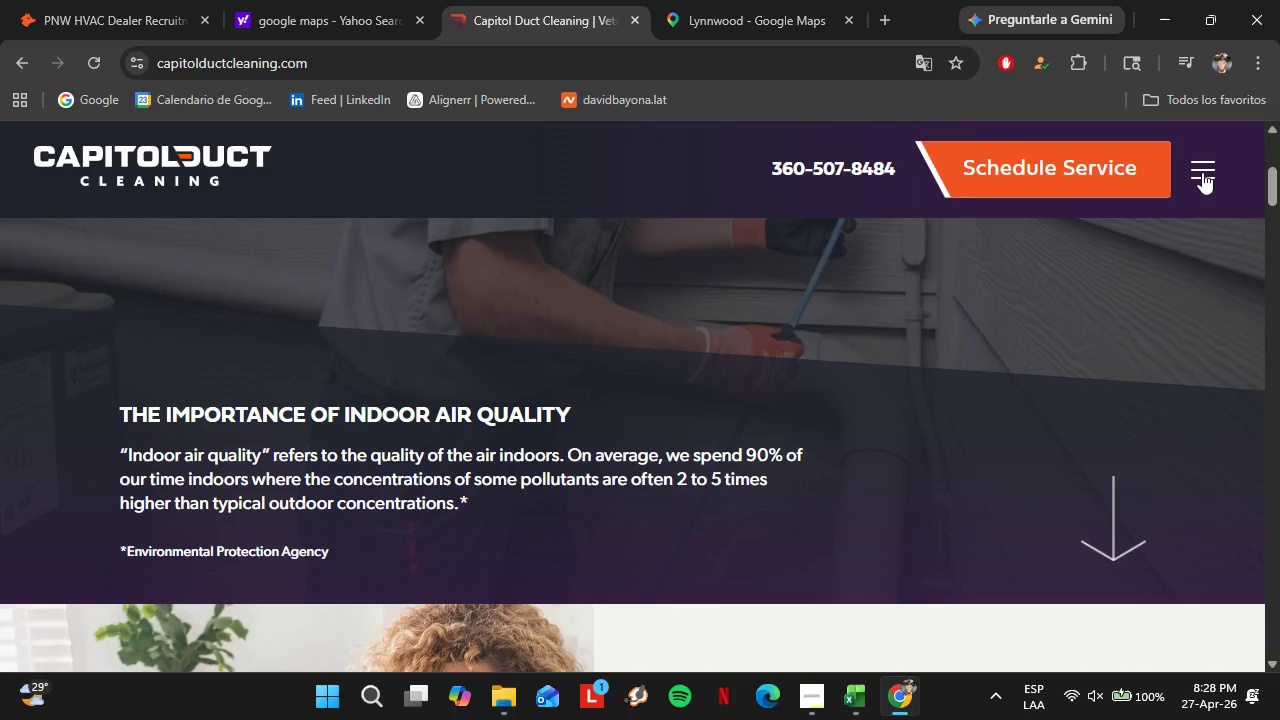 
left_click([1202, 172])
 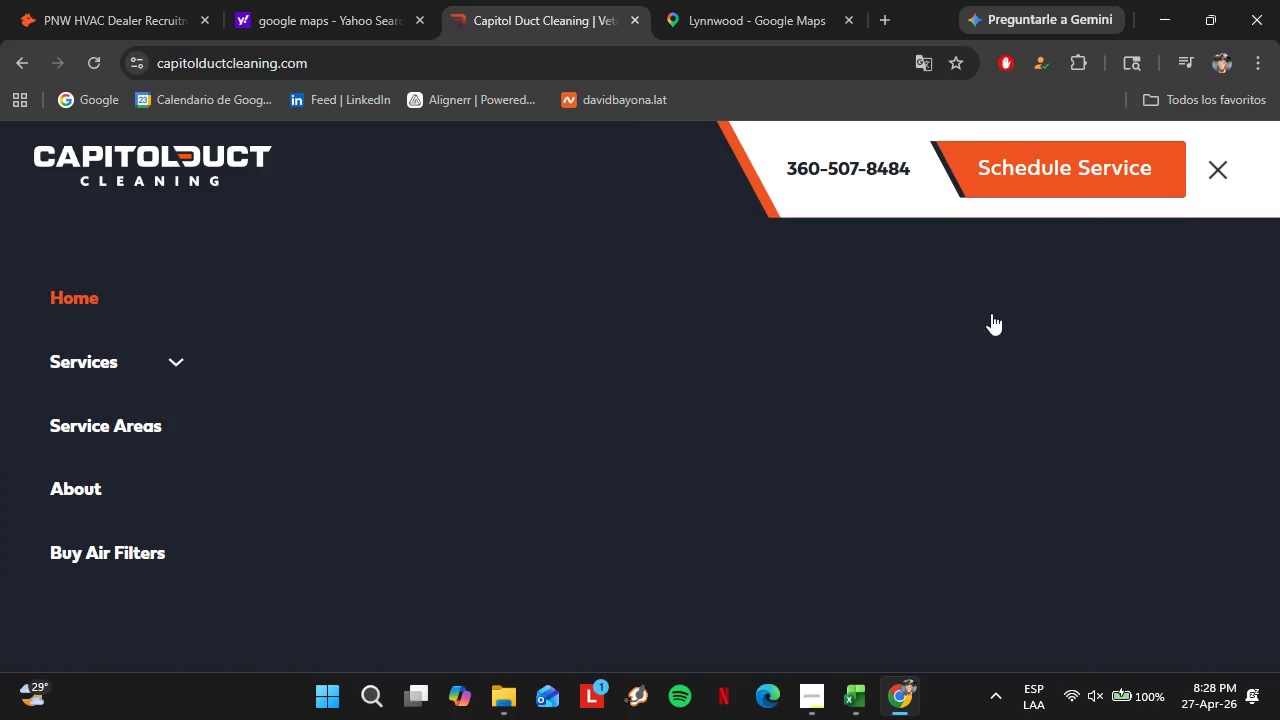 
scroll: coordinate [596, 443], scroll_direction: down, amount: 6.0
 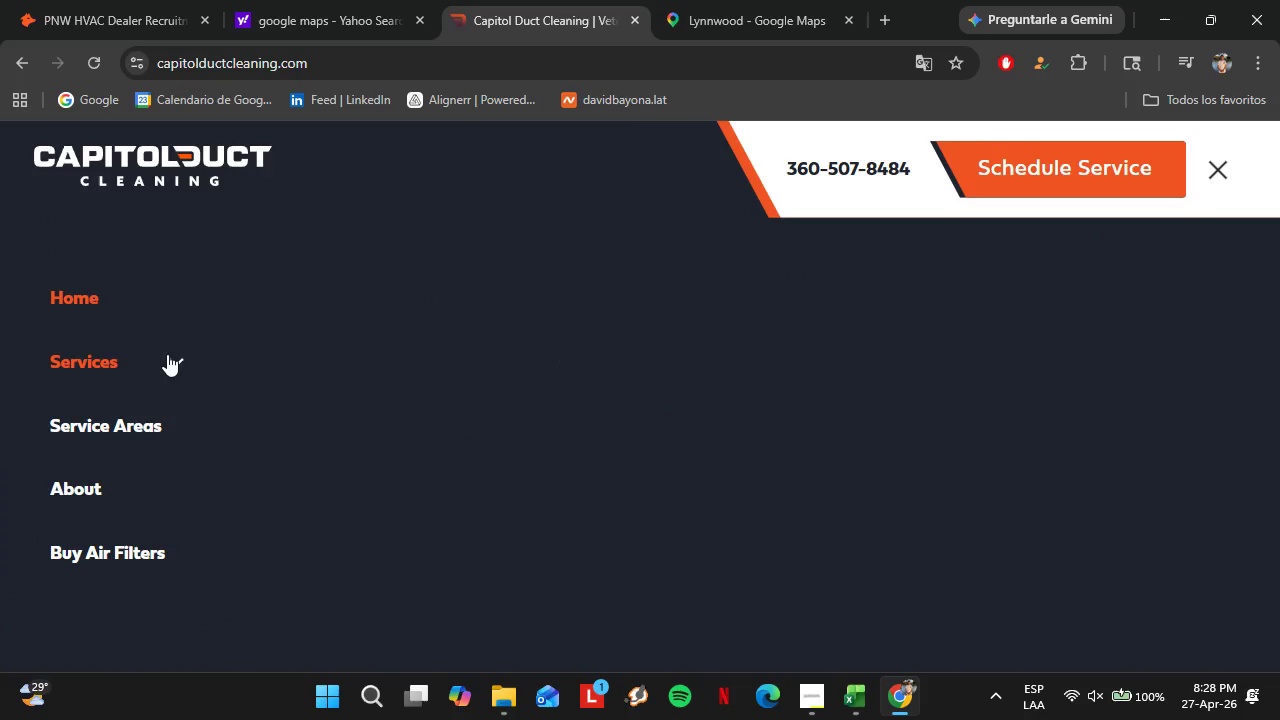 
left_click([178, 357])
 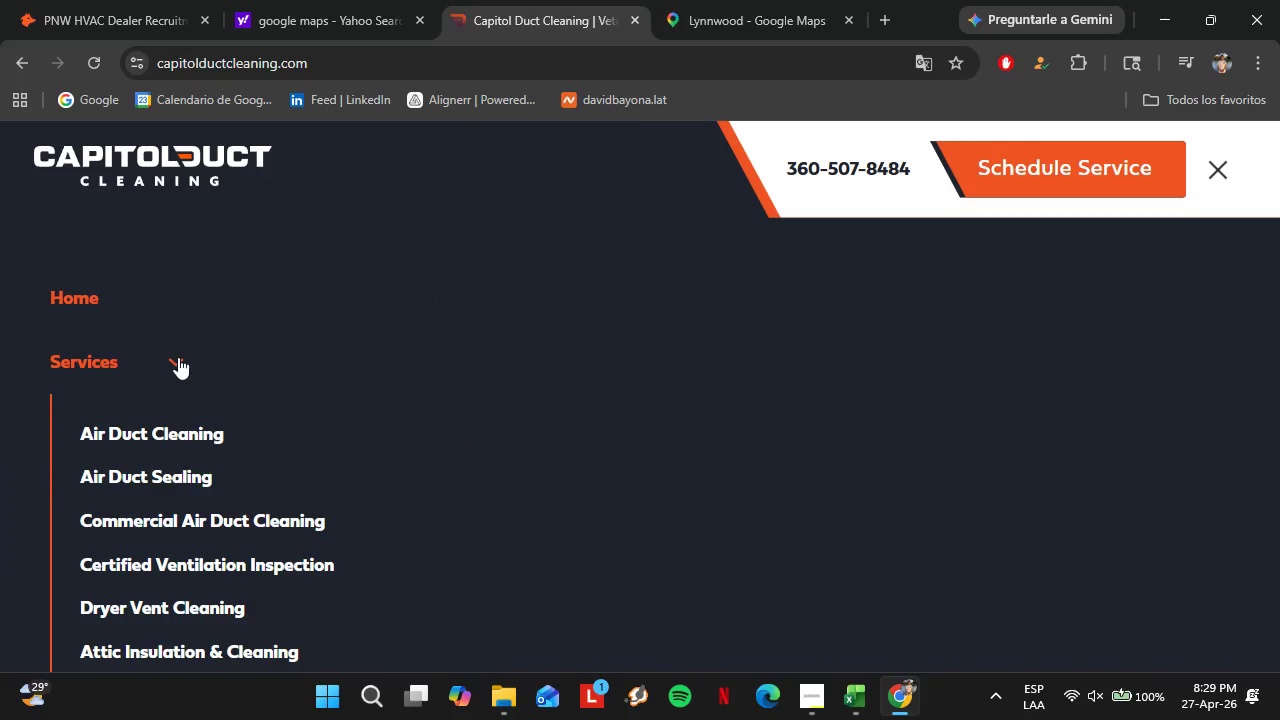 
left_click([182, 354])
 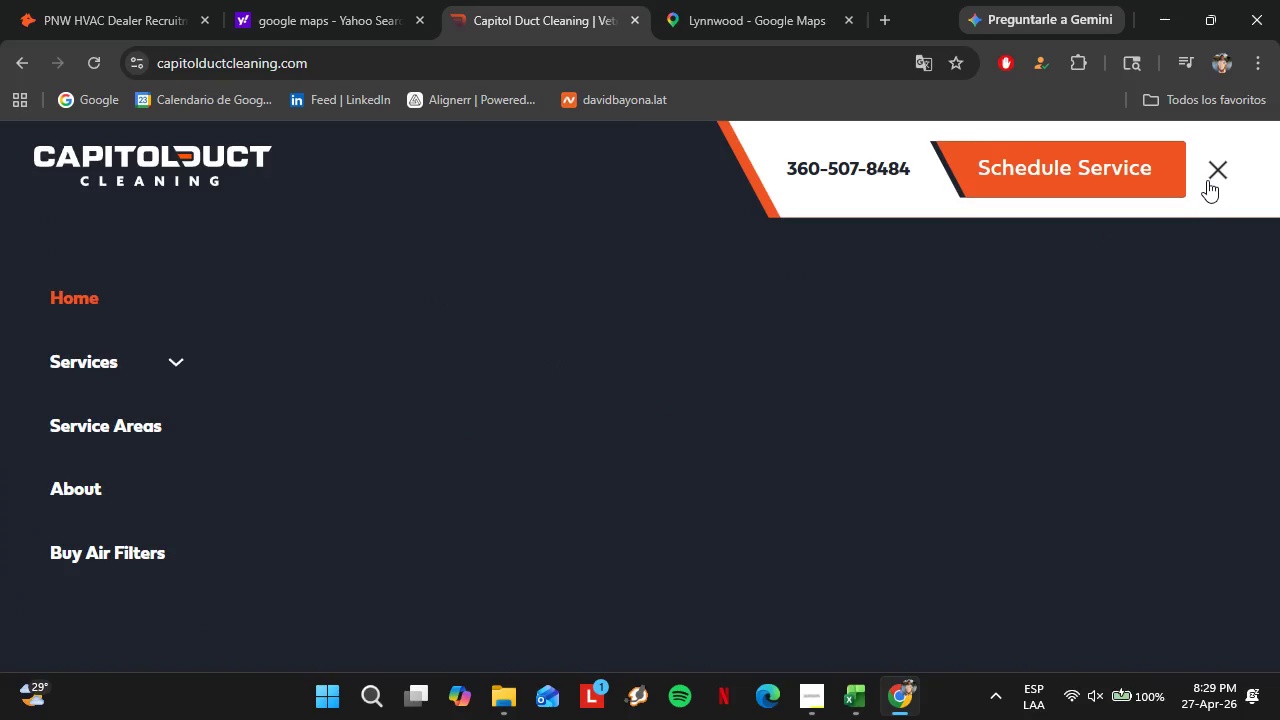 
scroll: coordinate [174, 458], scroll_direction: down, amount: 5.0
 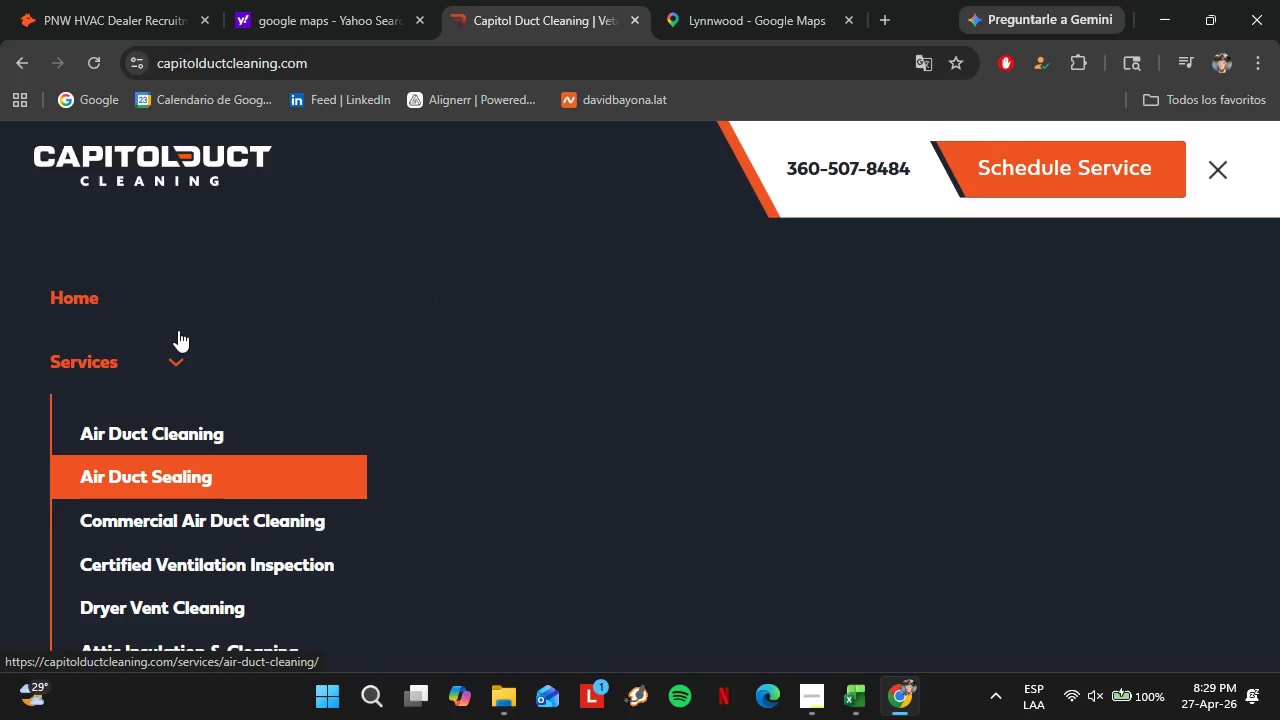 
left_click([1216, 175])
 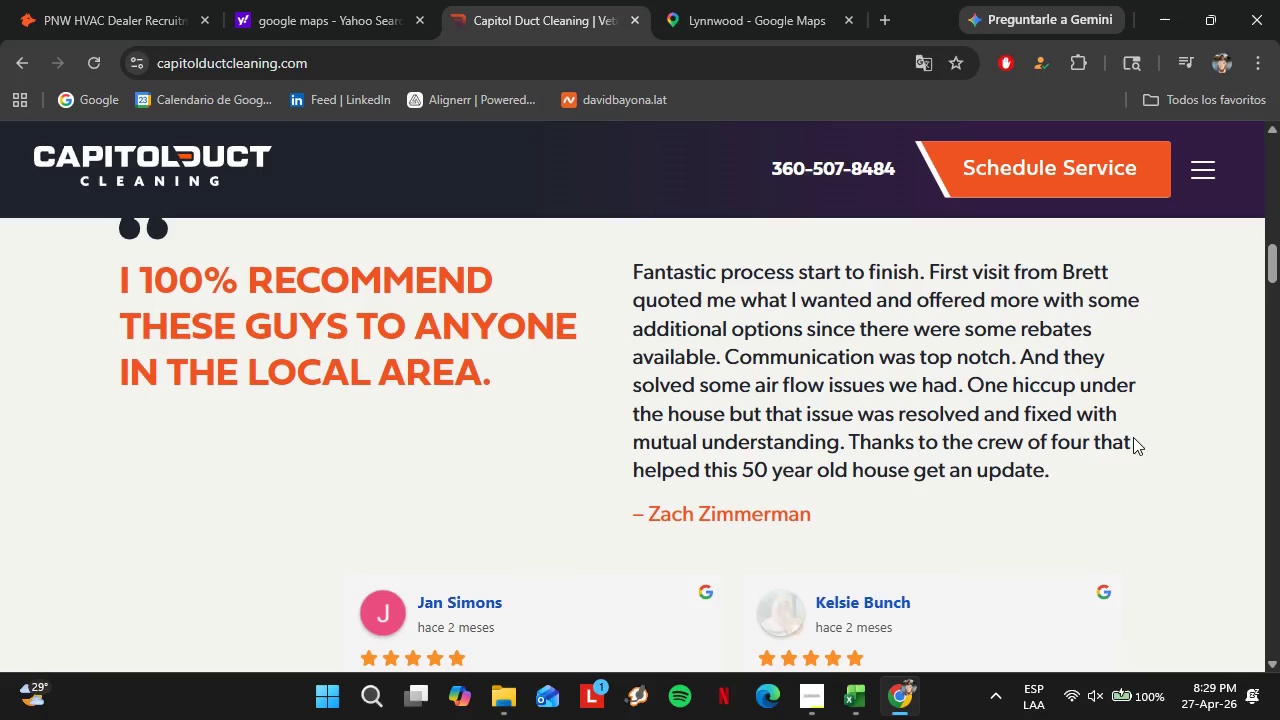 
scroll: coordinate [874, 468], scroll_direction: down, amount: 56.0
 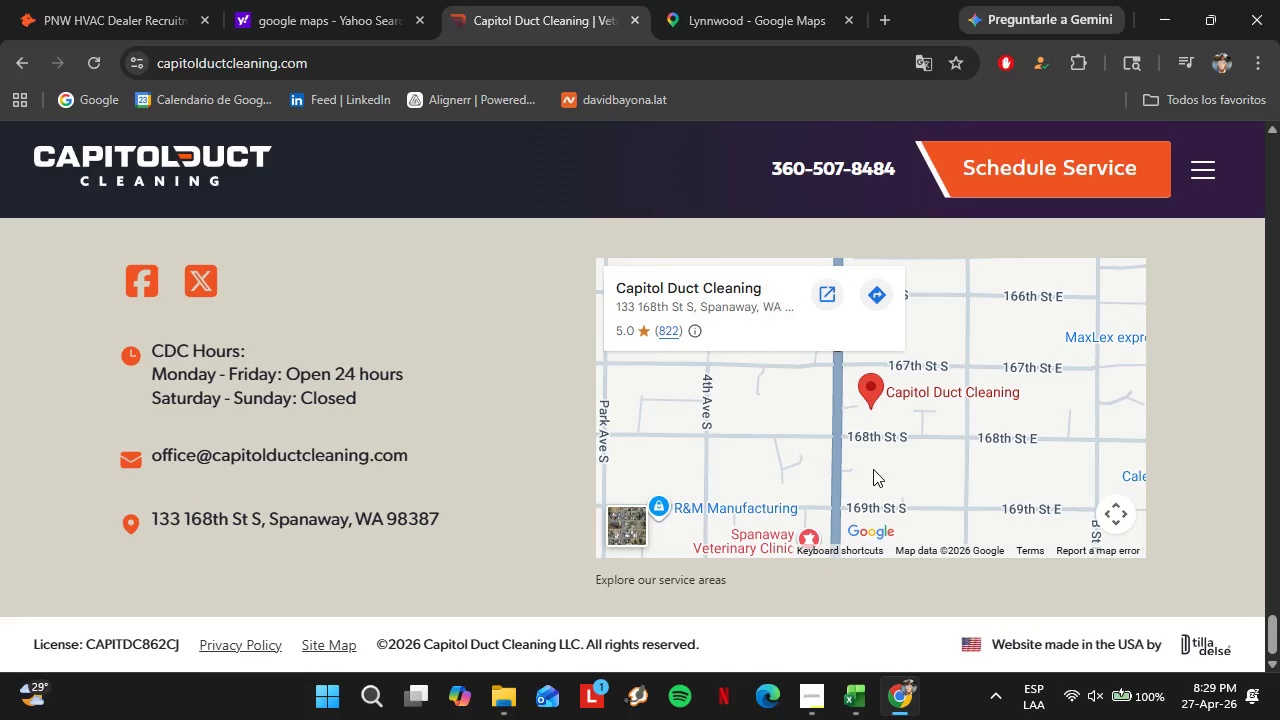 
wait(22.34)
 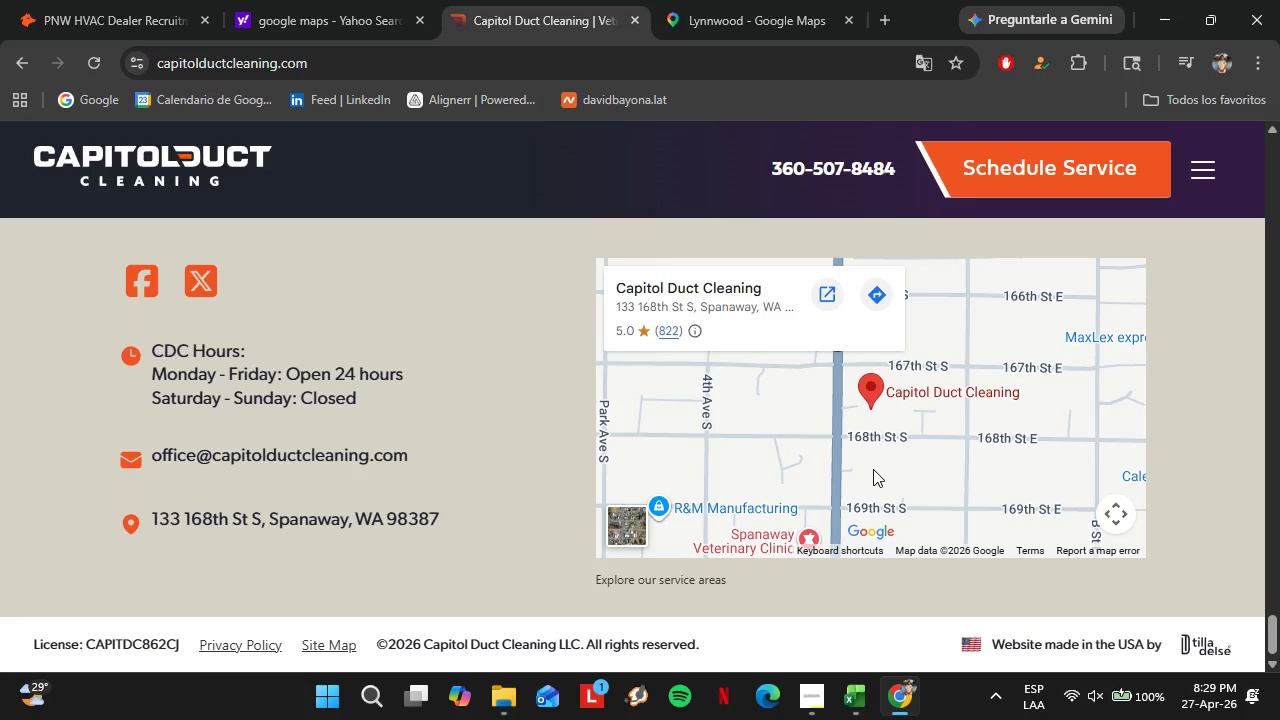 
left_click_drag(start_coordinate=[699, 310], to_coordinate=[758, 312])
 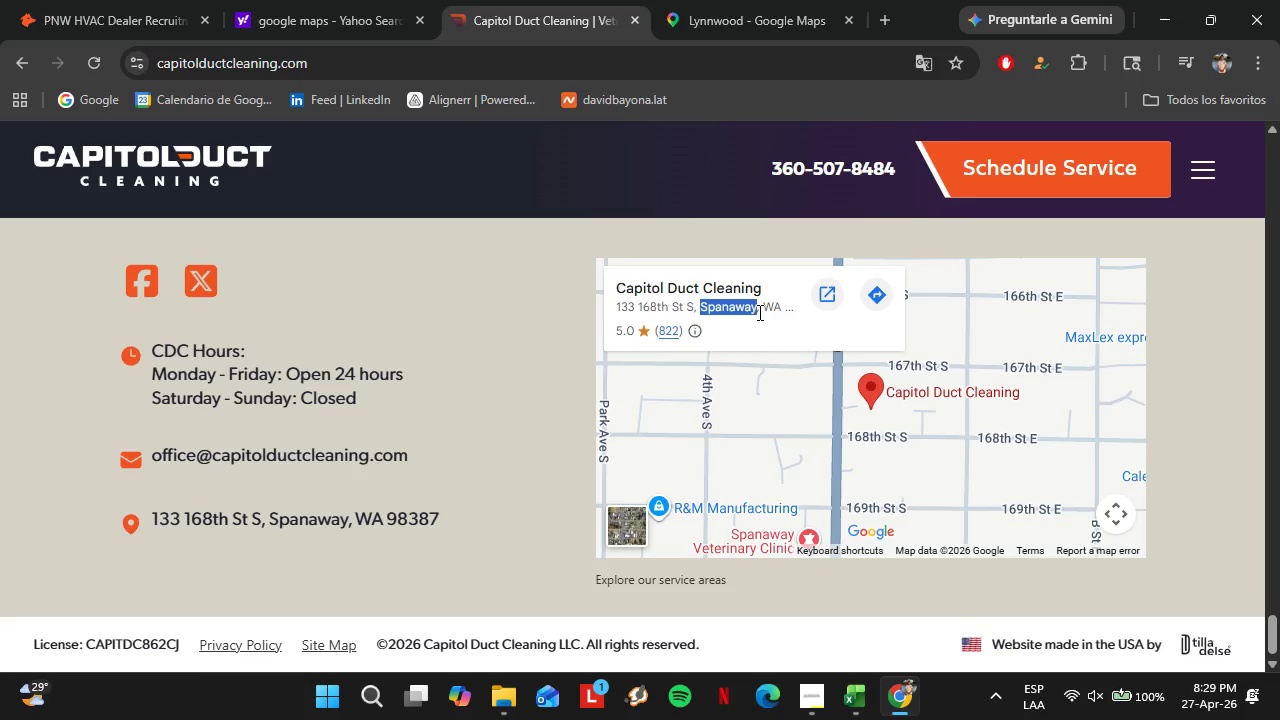 
key(Control+C)
 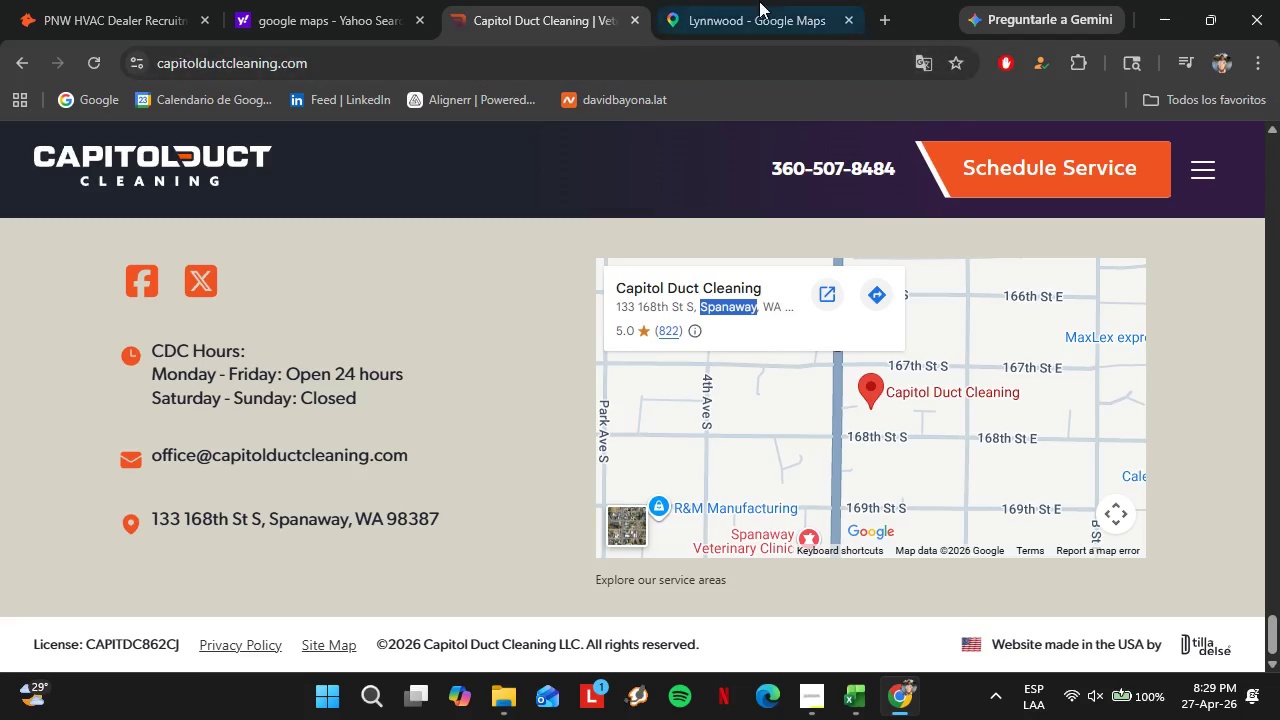 
left_click([757, 0])
 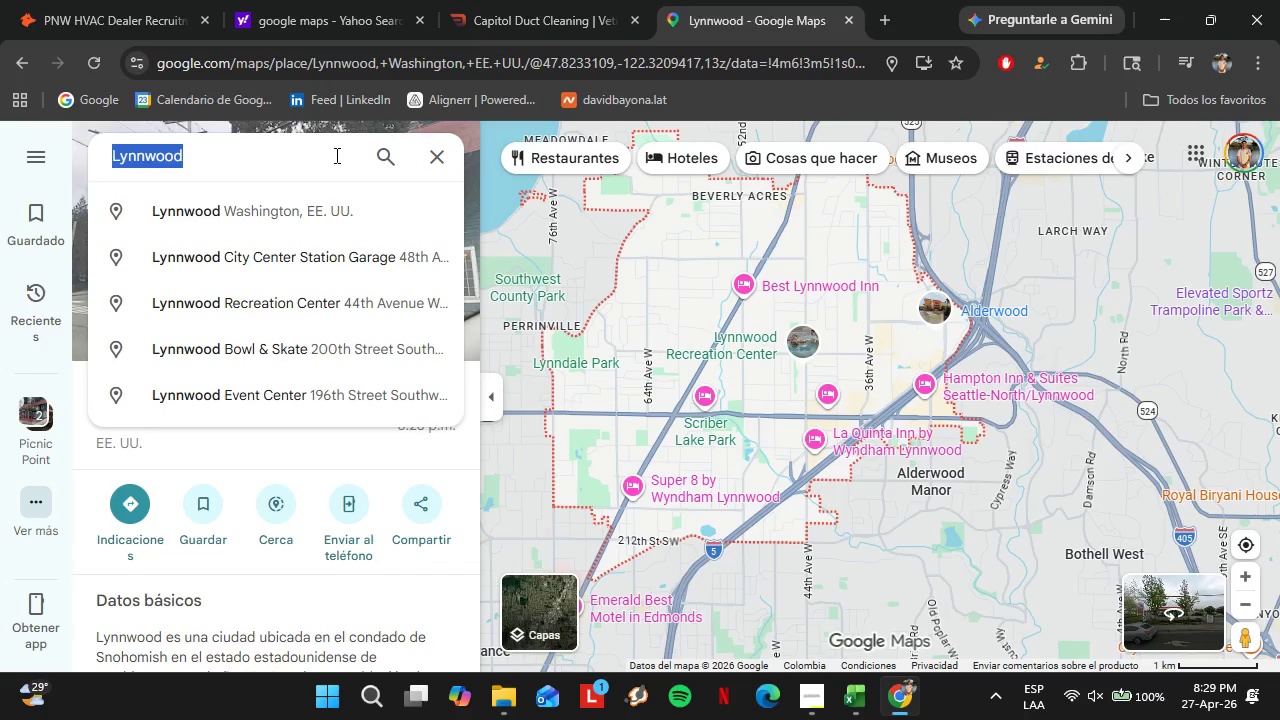 
key(Control+V)
 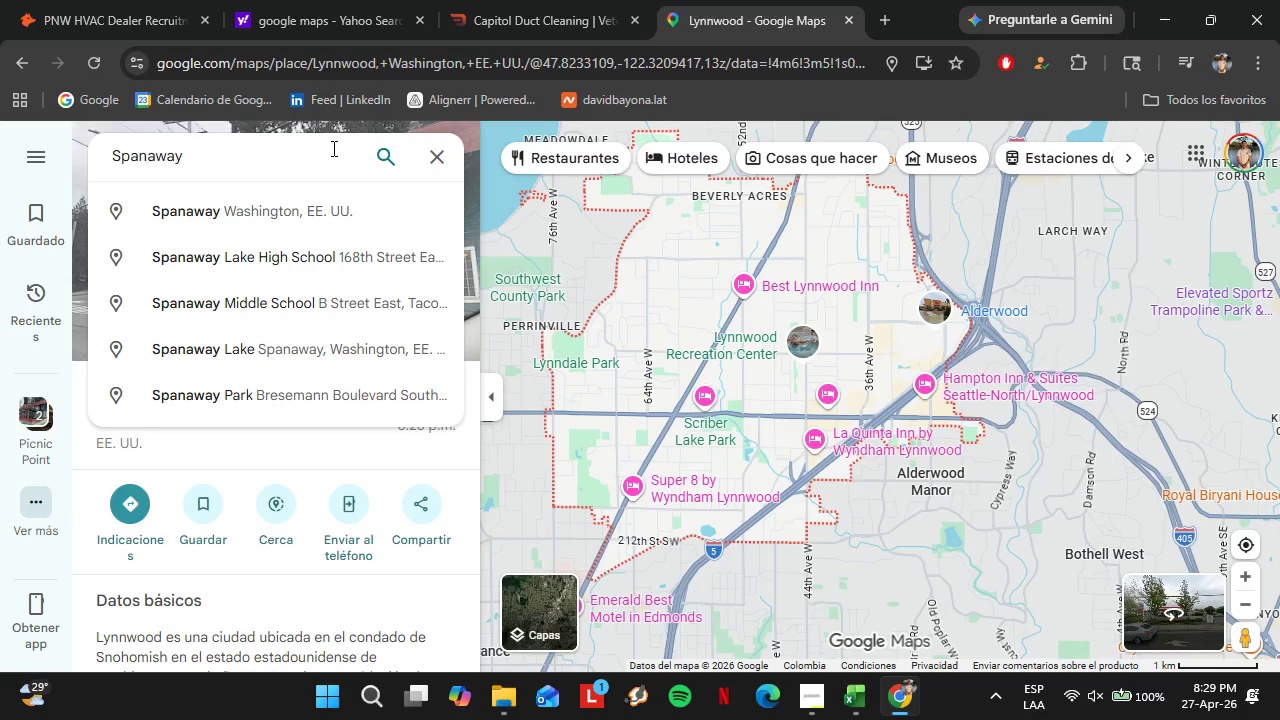 
key(Enter)
 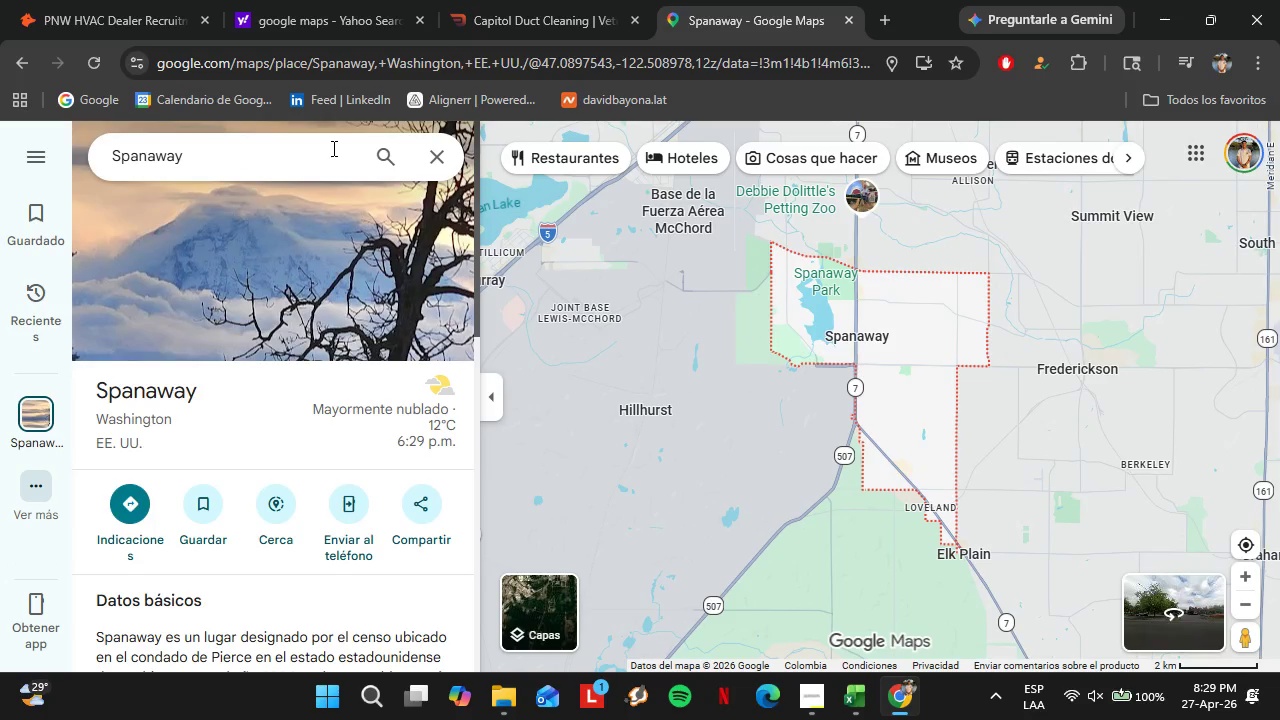 
wait(11.95)
 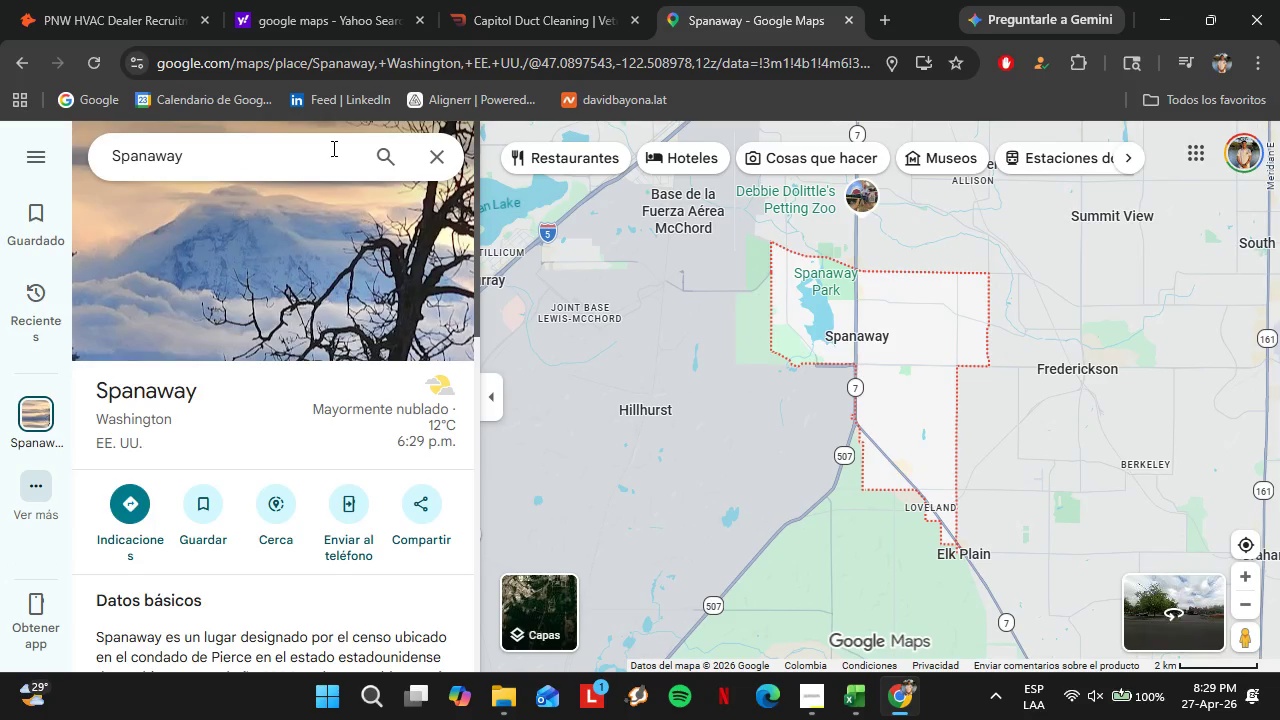 
left_click([148, 0])
 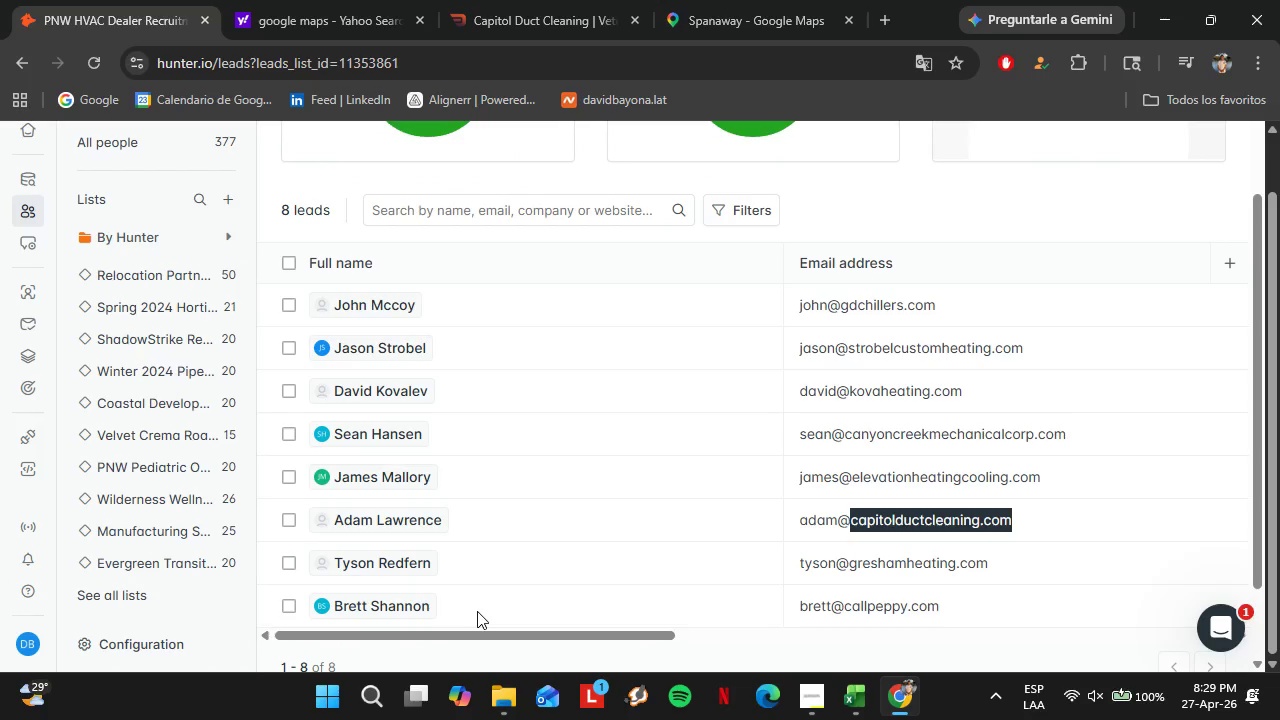 
left_click_drag(start_coordinate=[485, 638], to_coordinate=[1078, 644])
 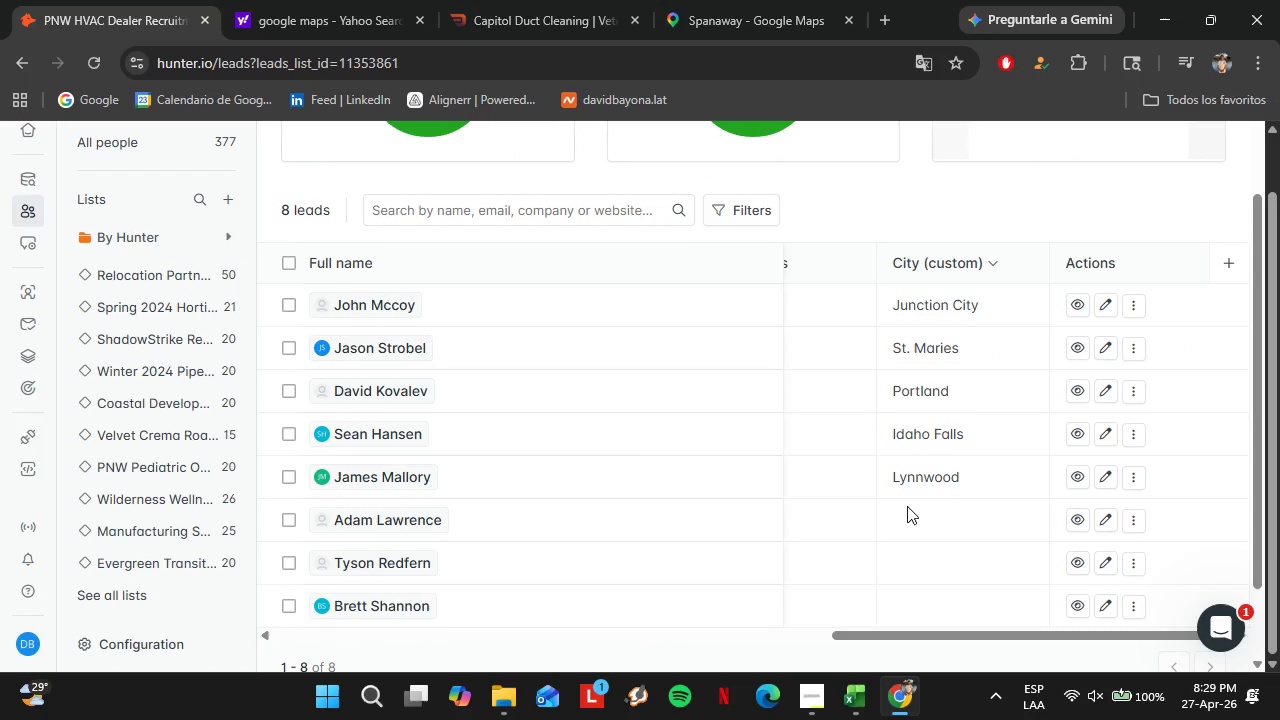 
double_click([909, 507])
 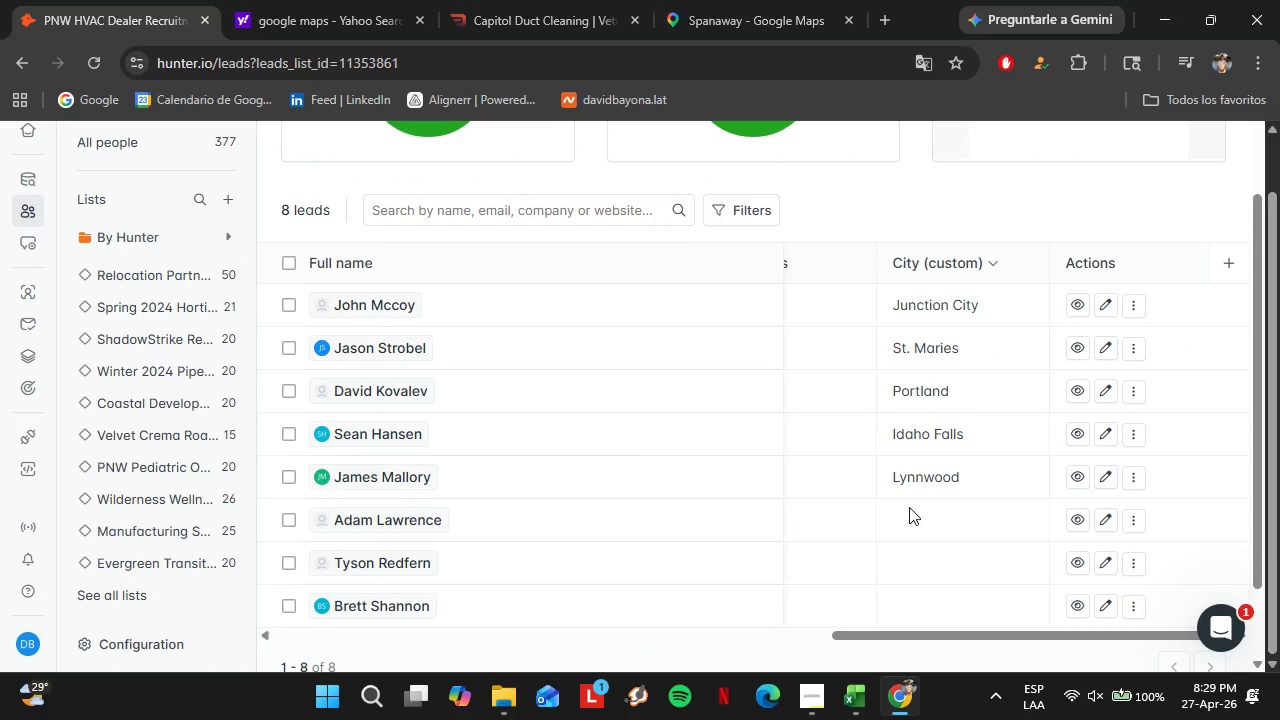 
triple_click([909, 507])
 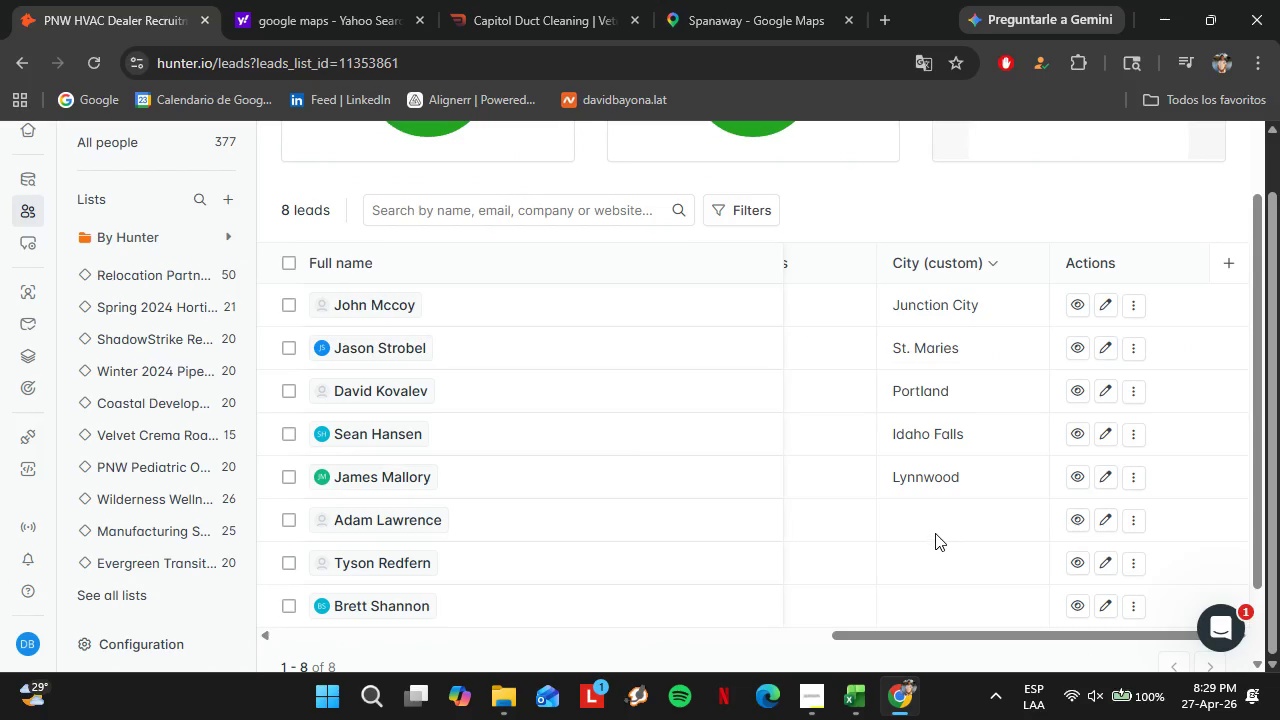 
triple_click([935, 533])
 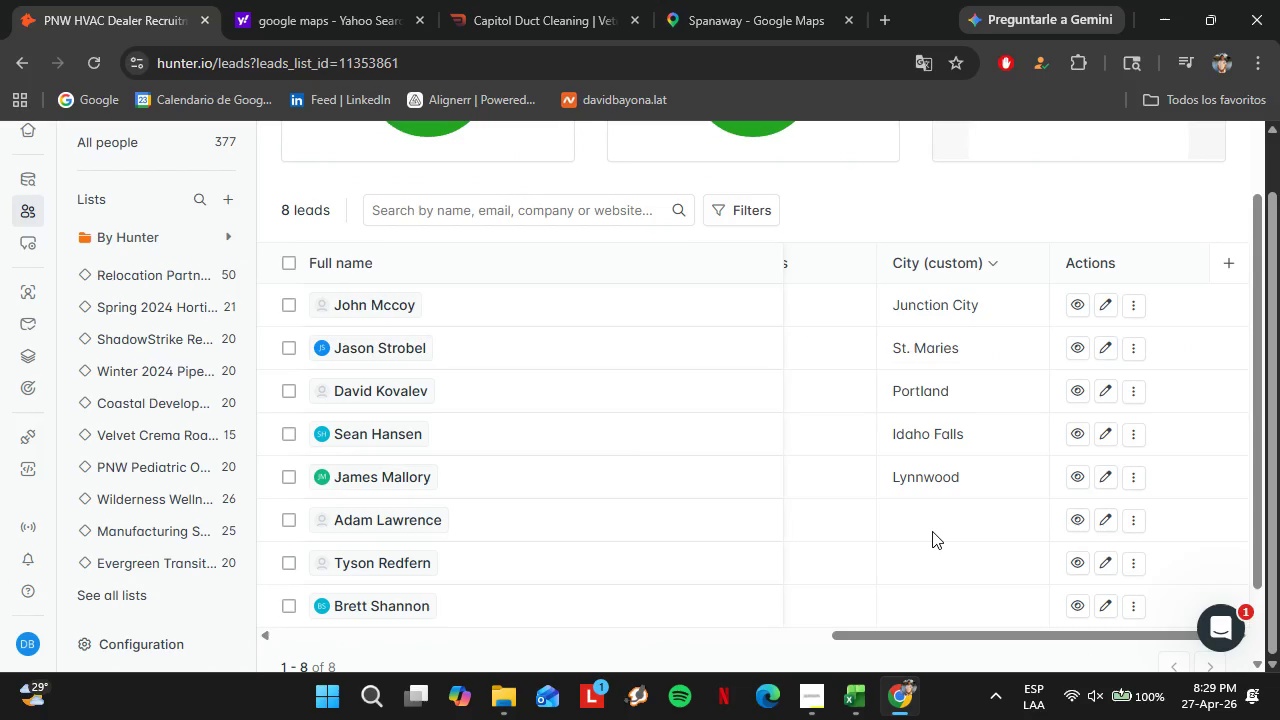 
triple_click([933, 532])
 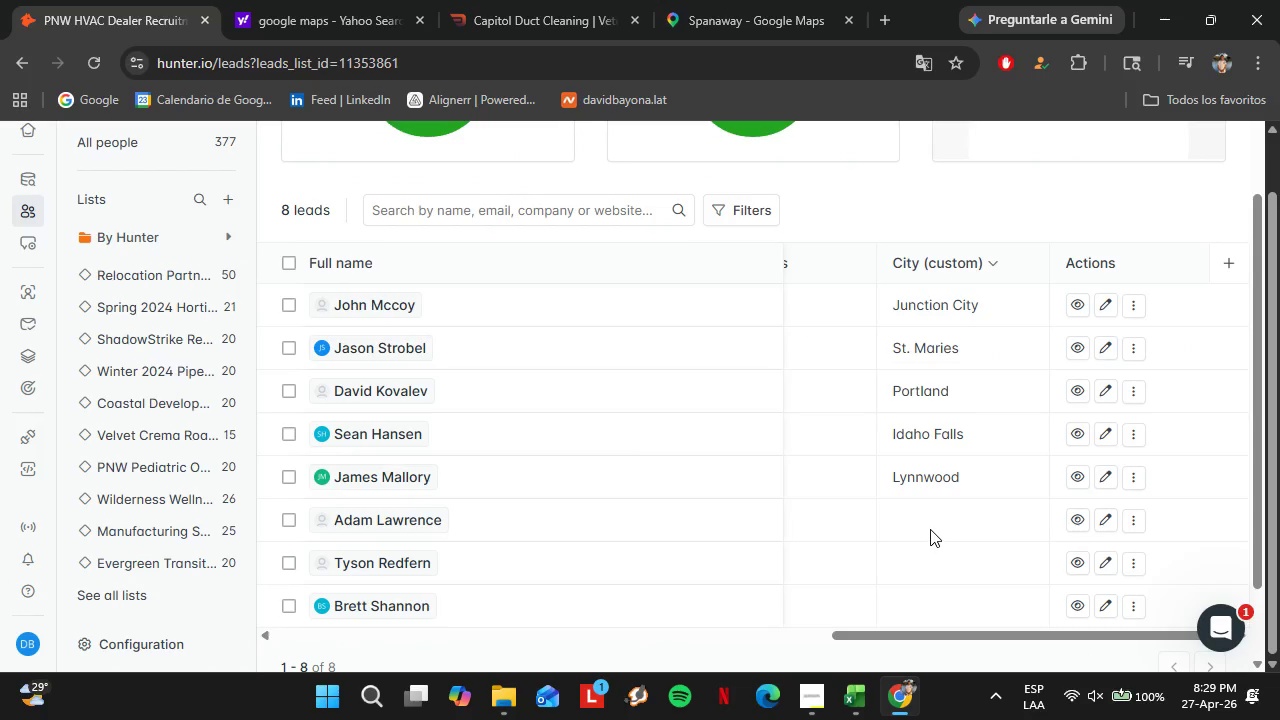 
triple_click([930, 529])
 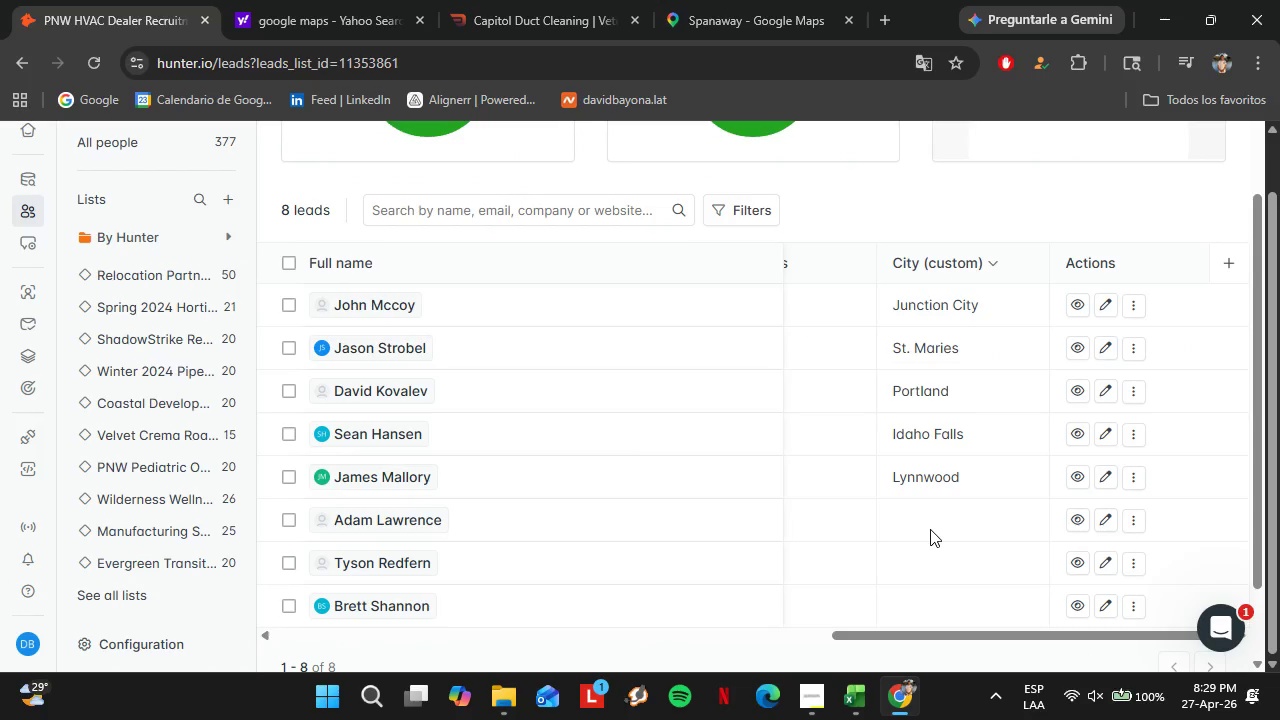 
triple_click([930, 529])
 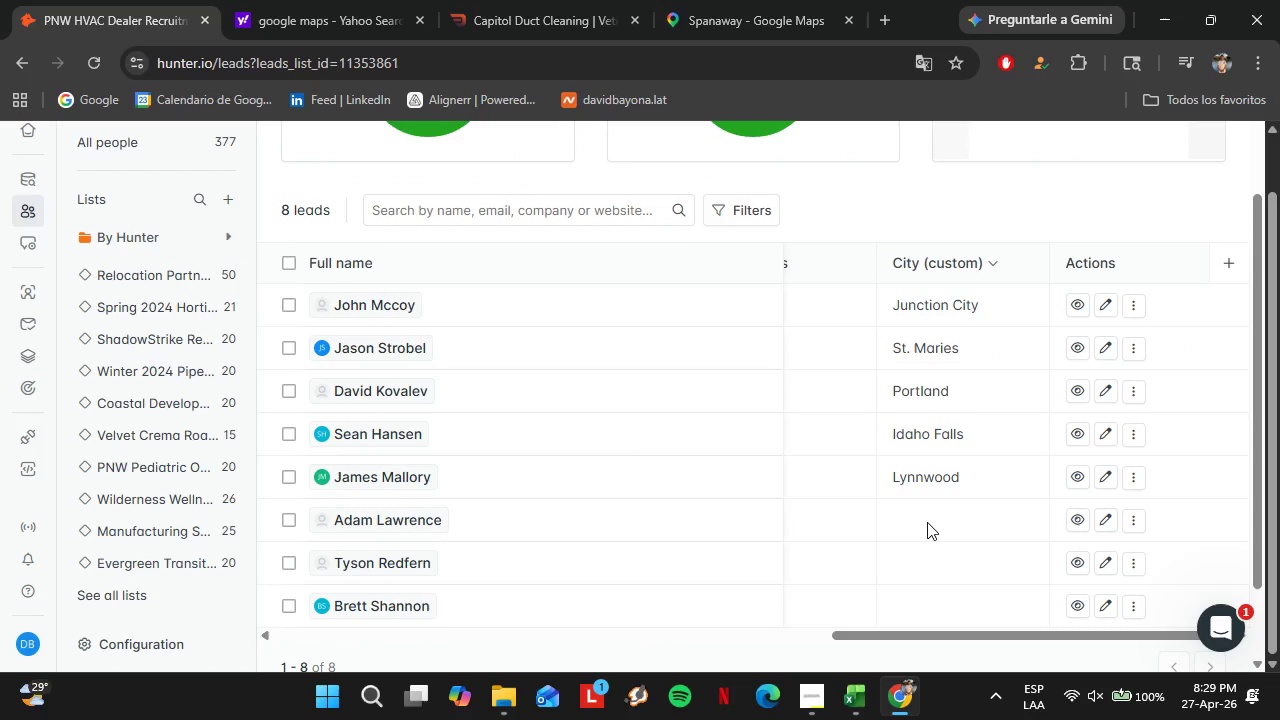 
triple_click([927, 522])
 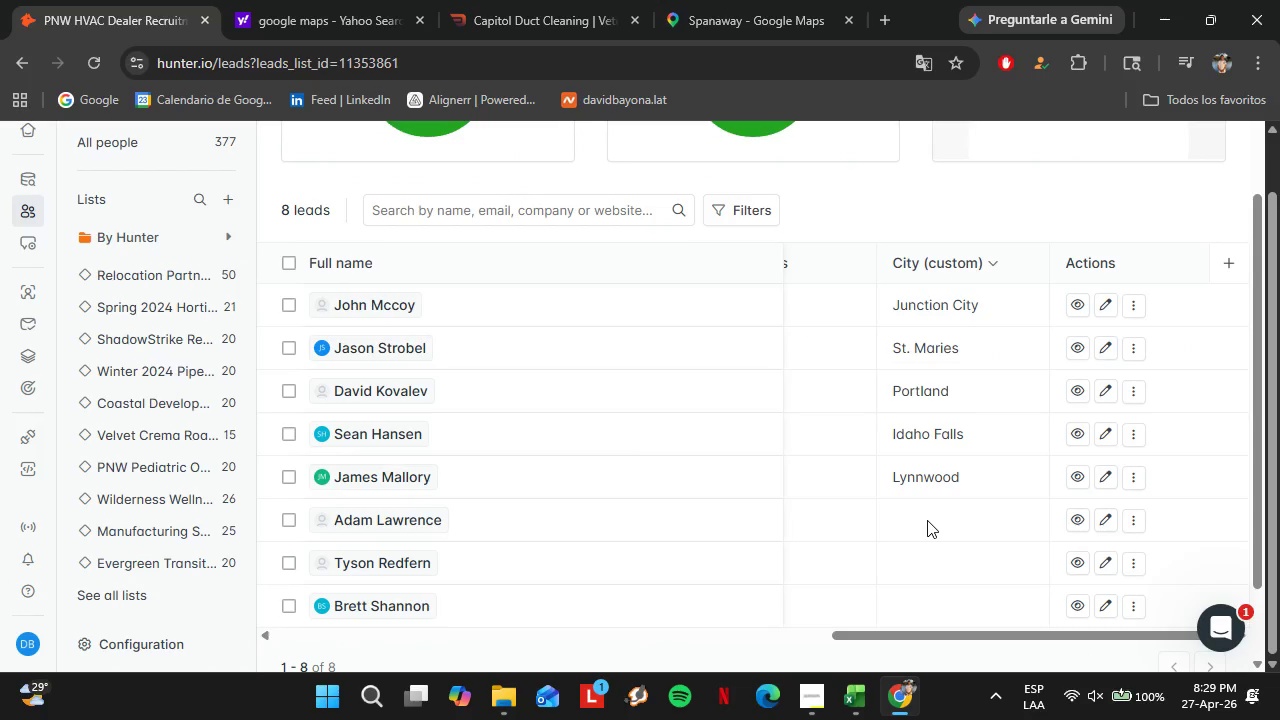 
double_click([927, 520])
 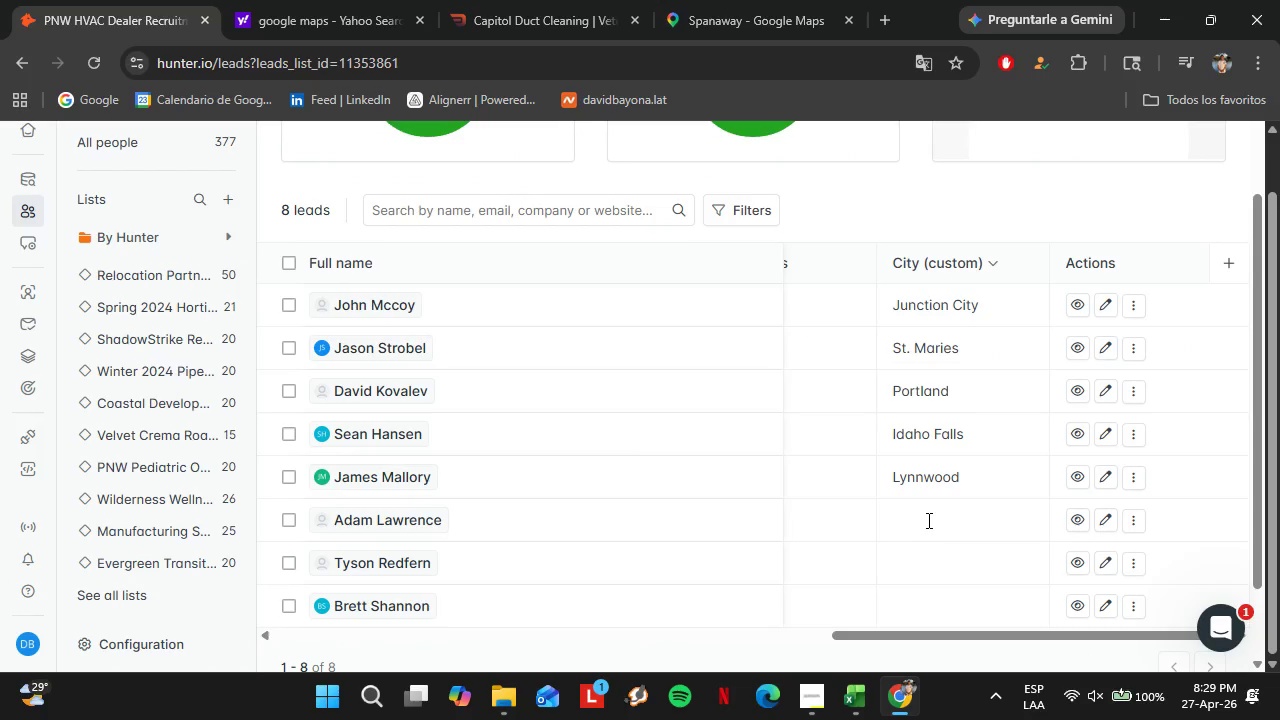 
triple_click([927, 520])
 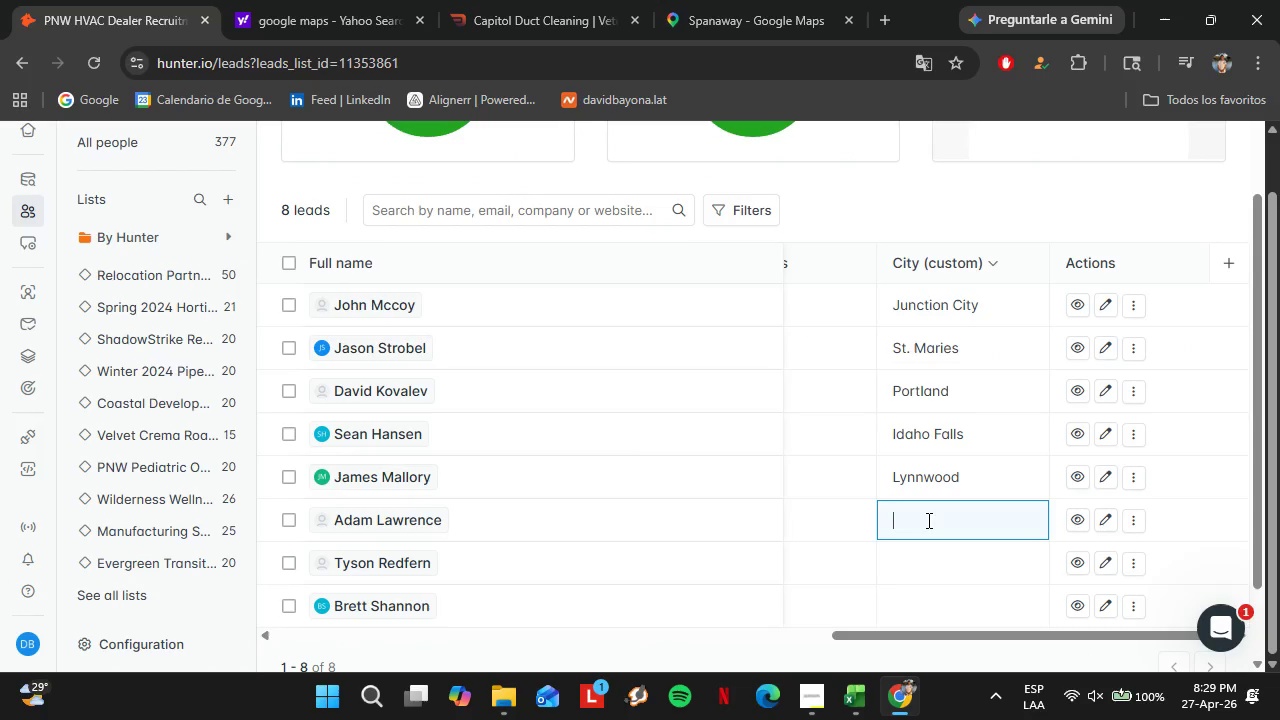 
triple_click([927, 520])
 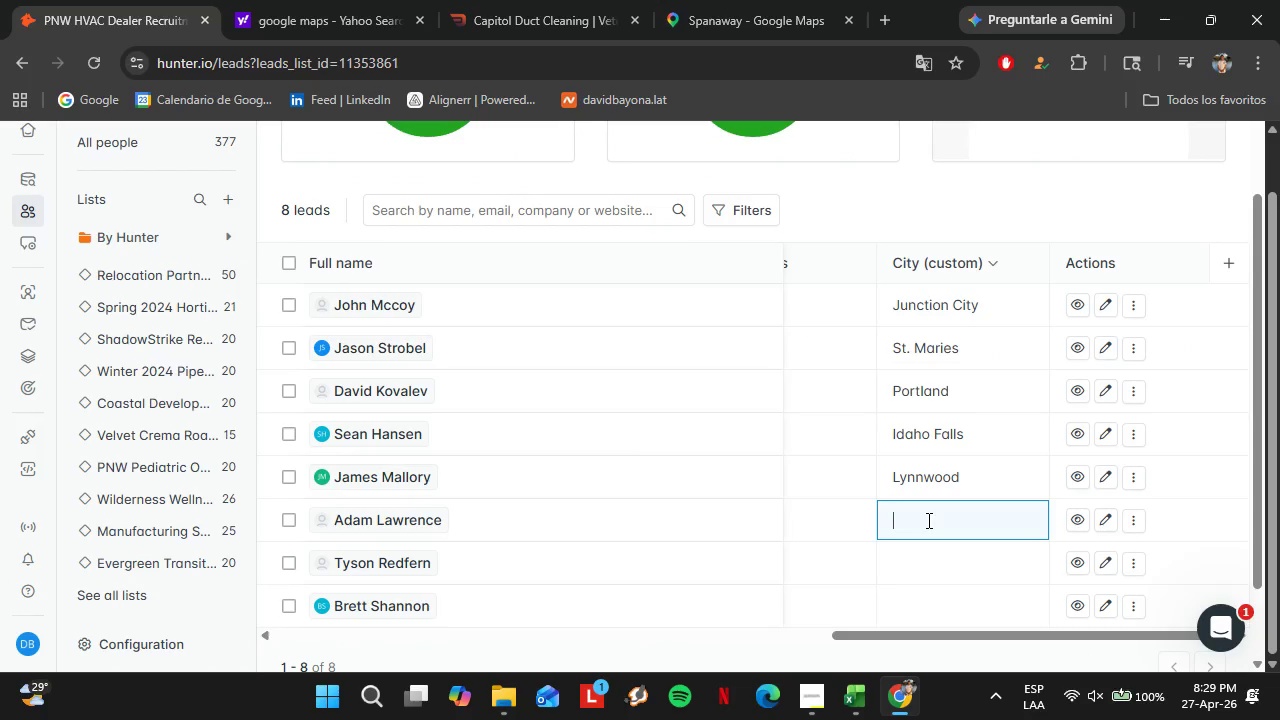 
triple_click([927, 520])
 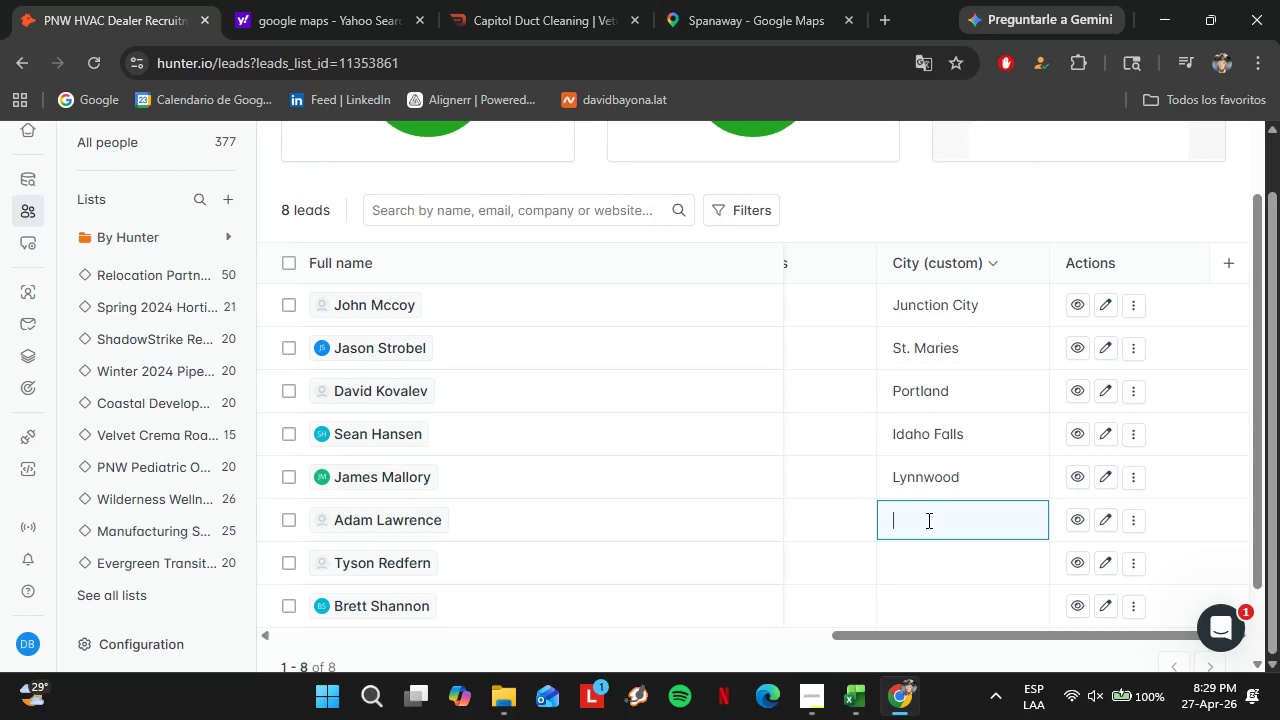 
key(Control+V)
 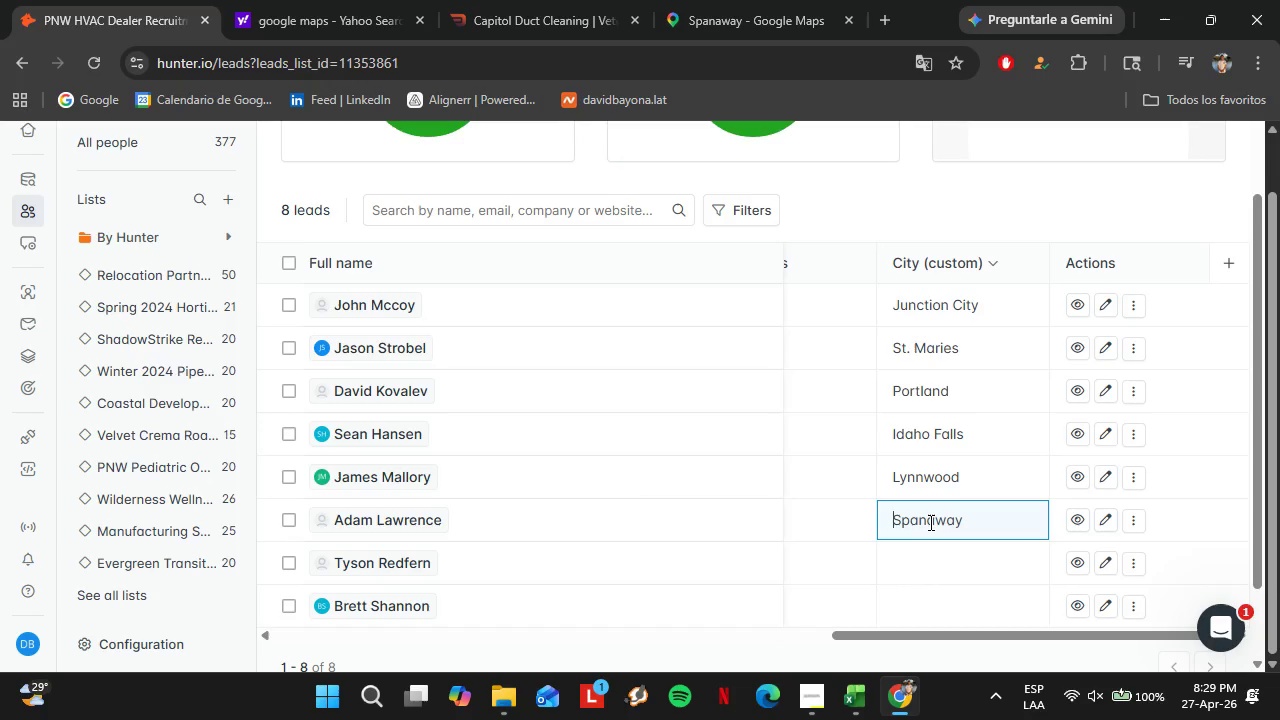 
key(Enter)
 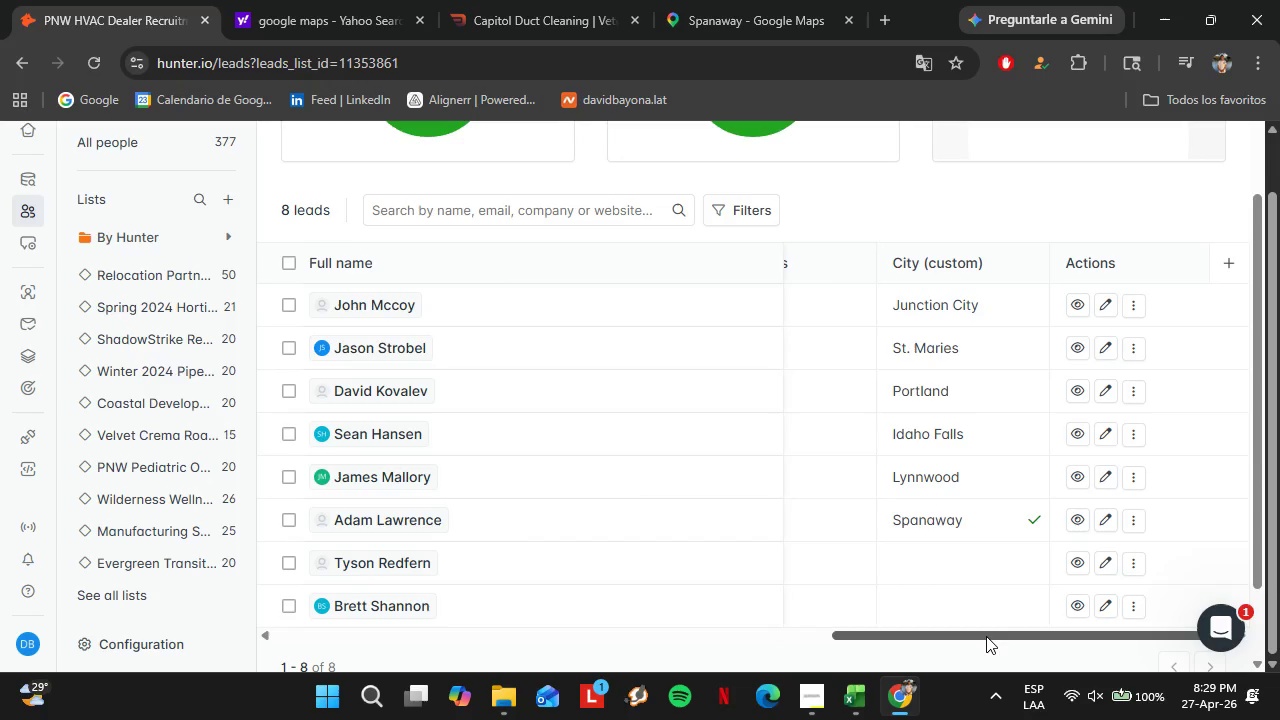 
left_click_drag(start_coordinate=[986, 636], to_coordinate=[438, 651])
 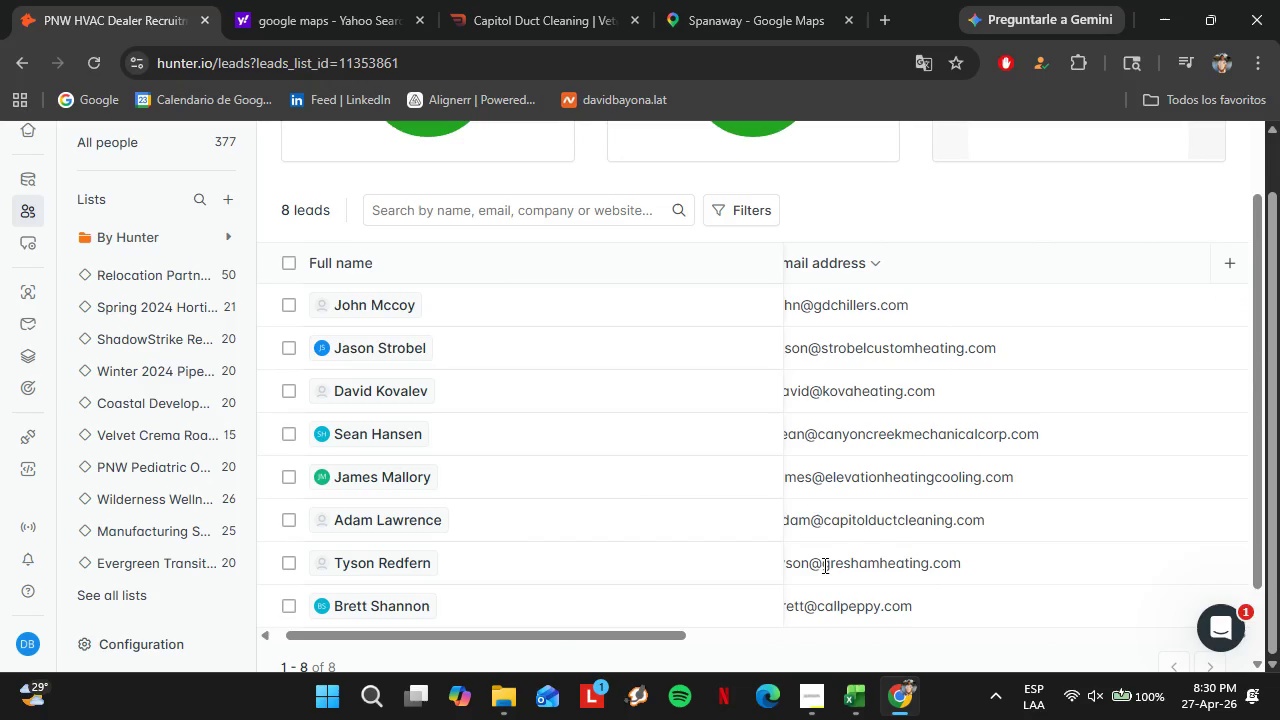 
left_click_drag(start_coordinate=[824, 565], to_coordinate=[962, 589])
 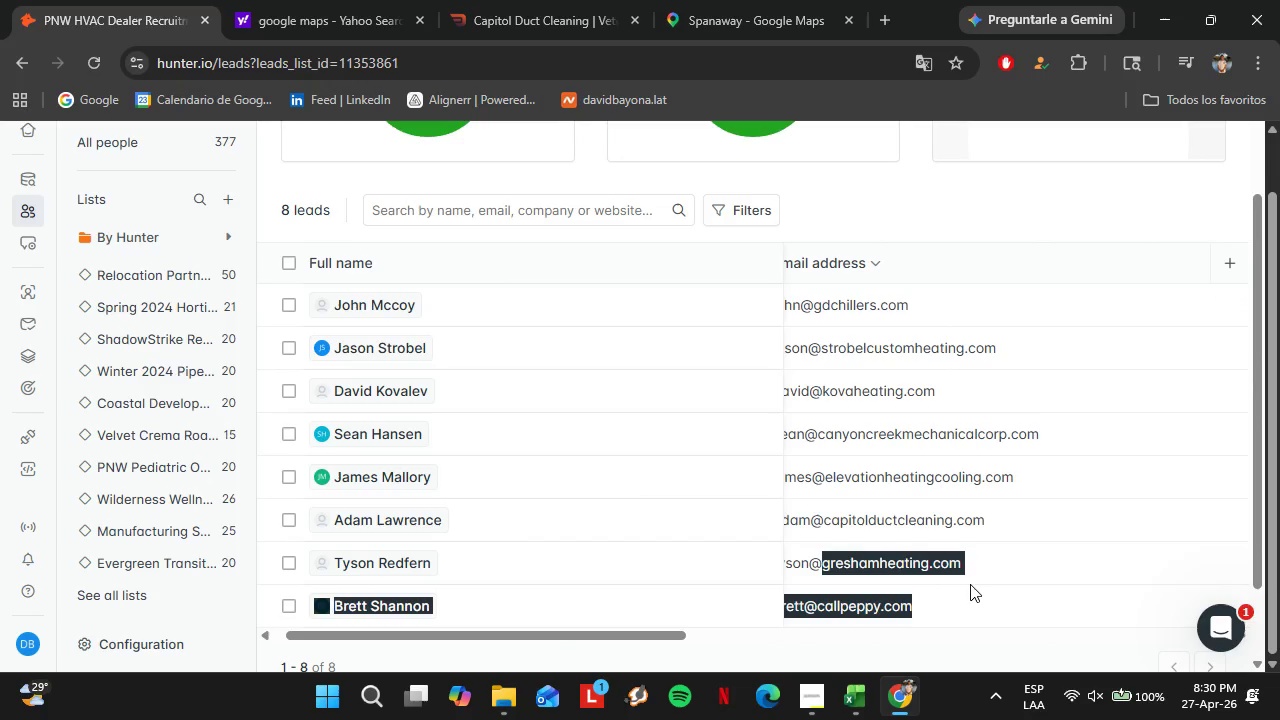 
left_click([970, 580])
 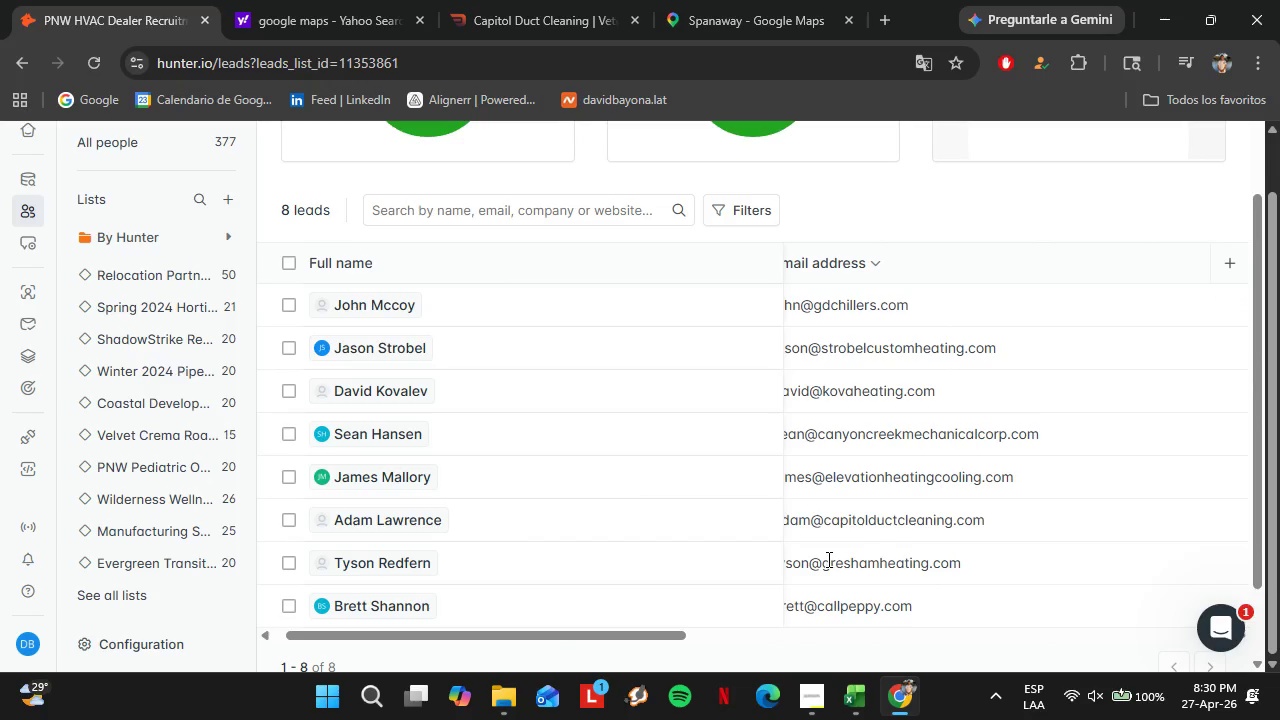 
left_click_drag(start_coordinate=[826, 559], to_coordinate=[1034, 546])
 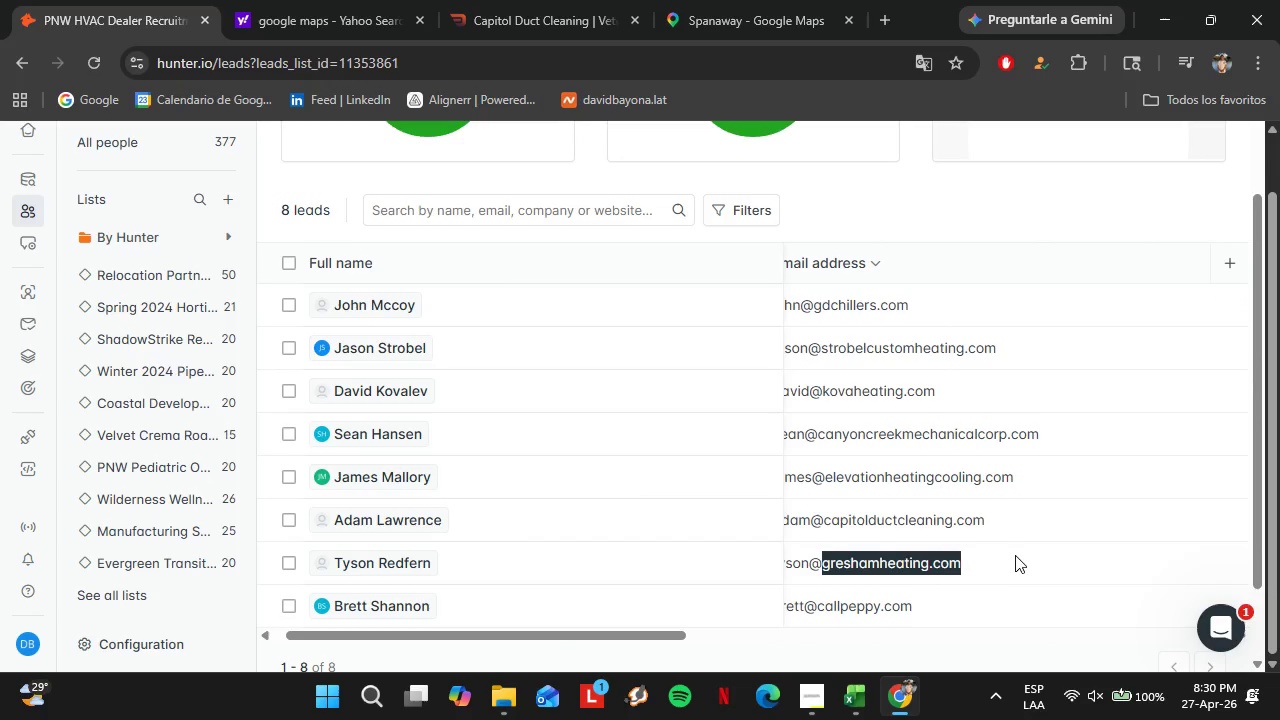 
key(Control+C)
 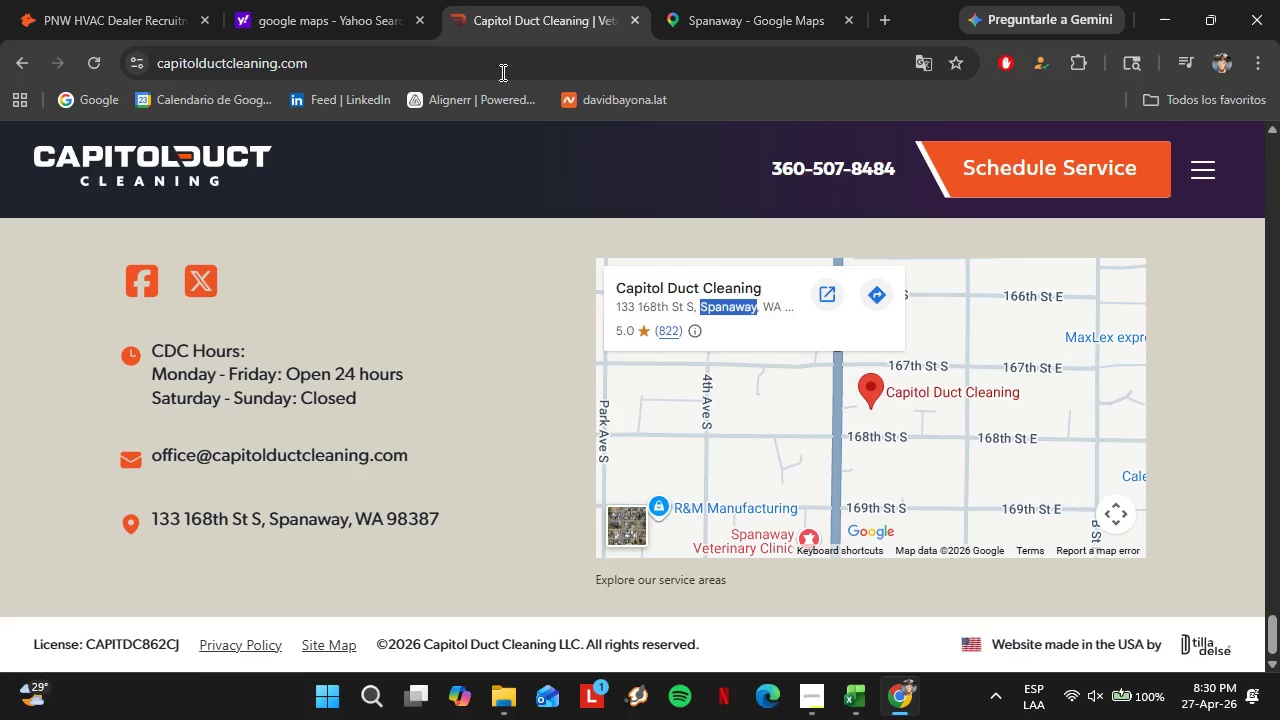 
double_click([490, 80])
 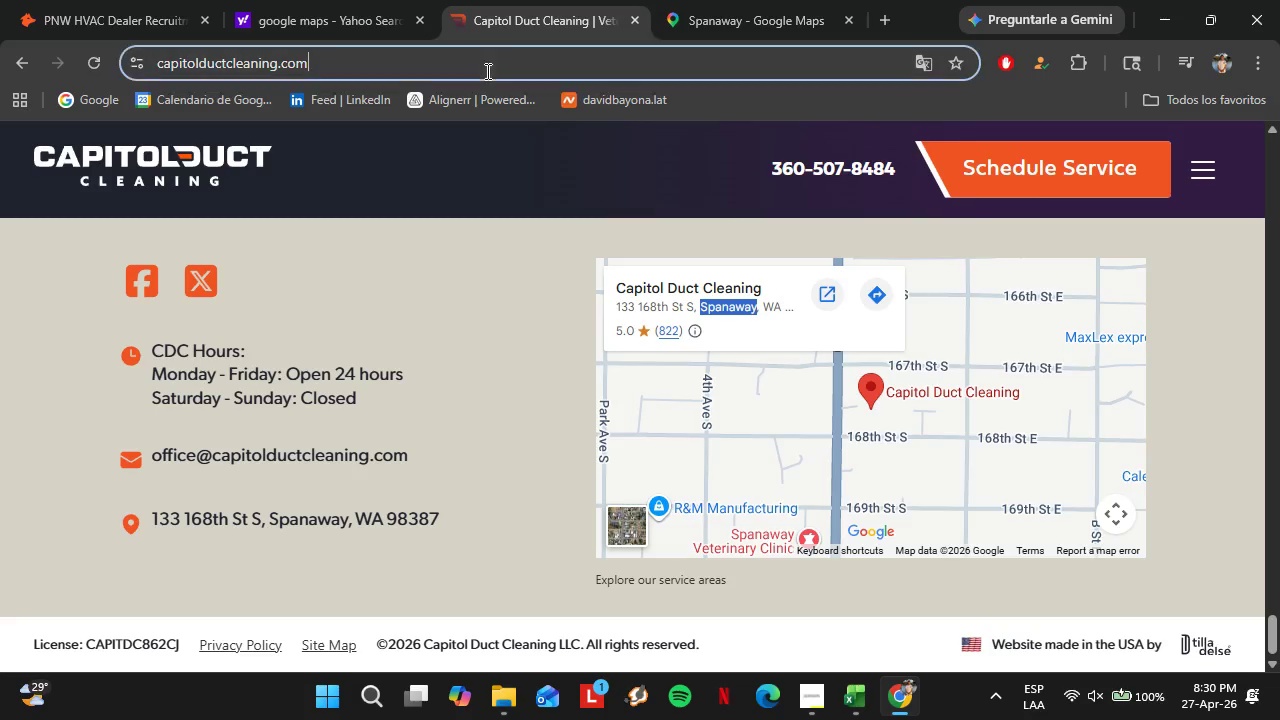 
triple_click([486, 71])
 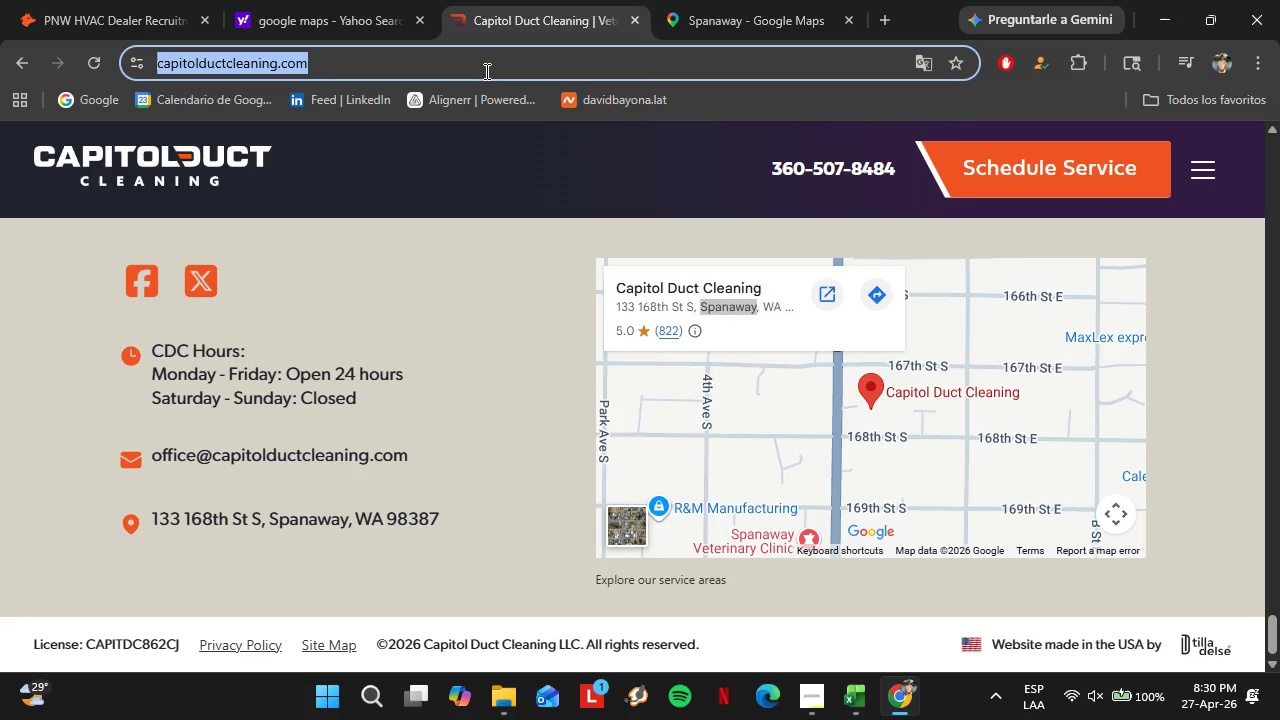 
key(Control+V)
 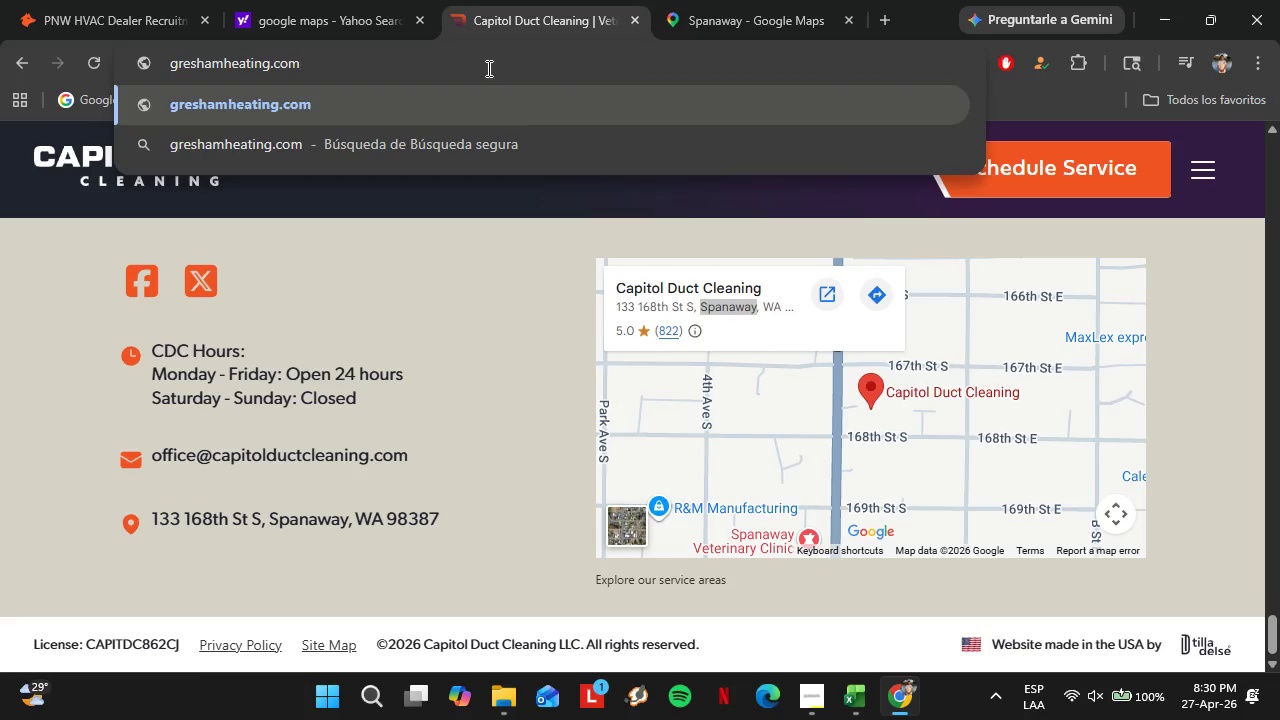 
key(Enter)
 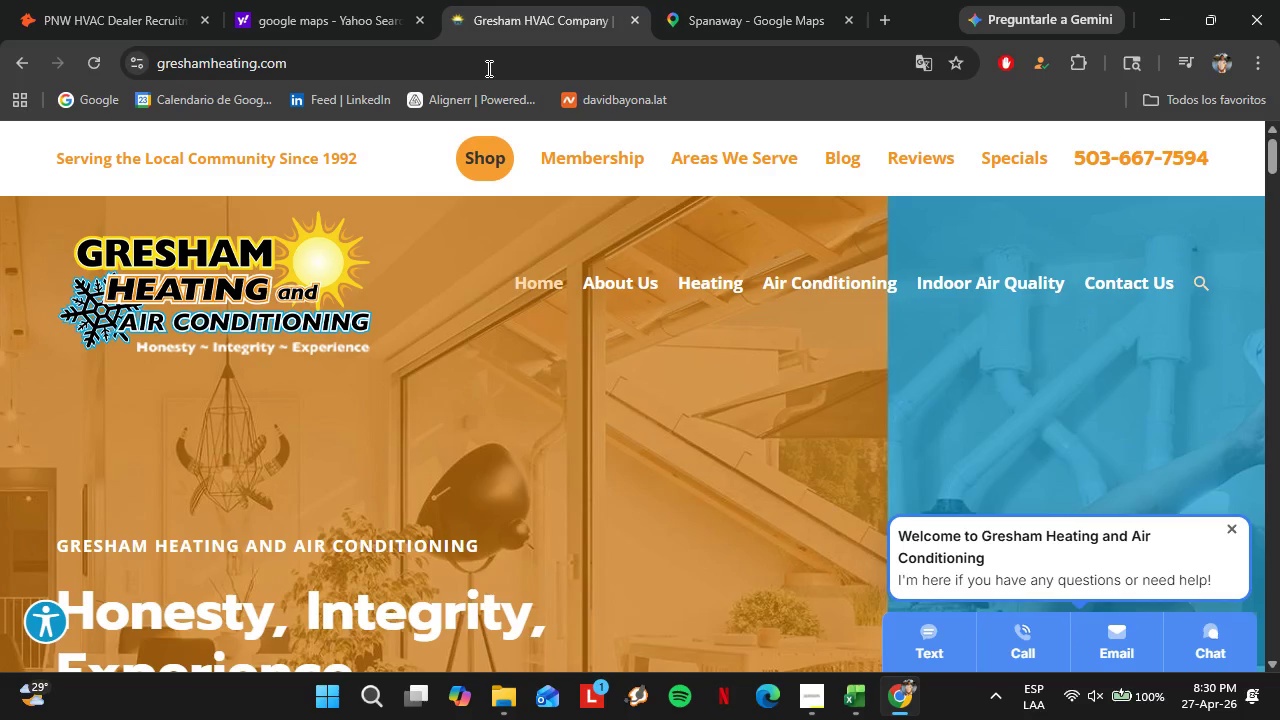 
wait(39.34)
 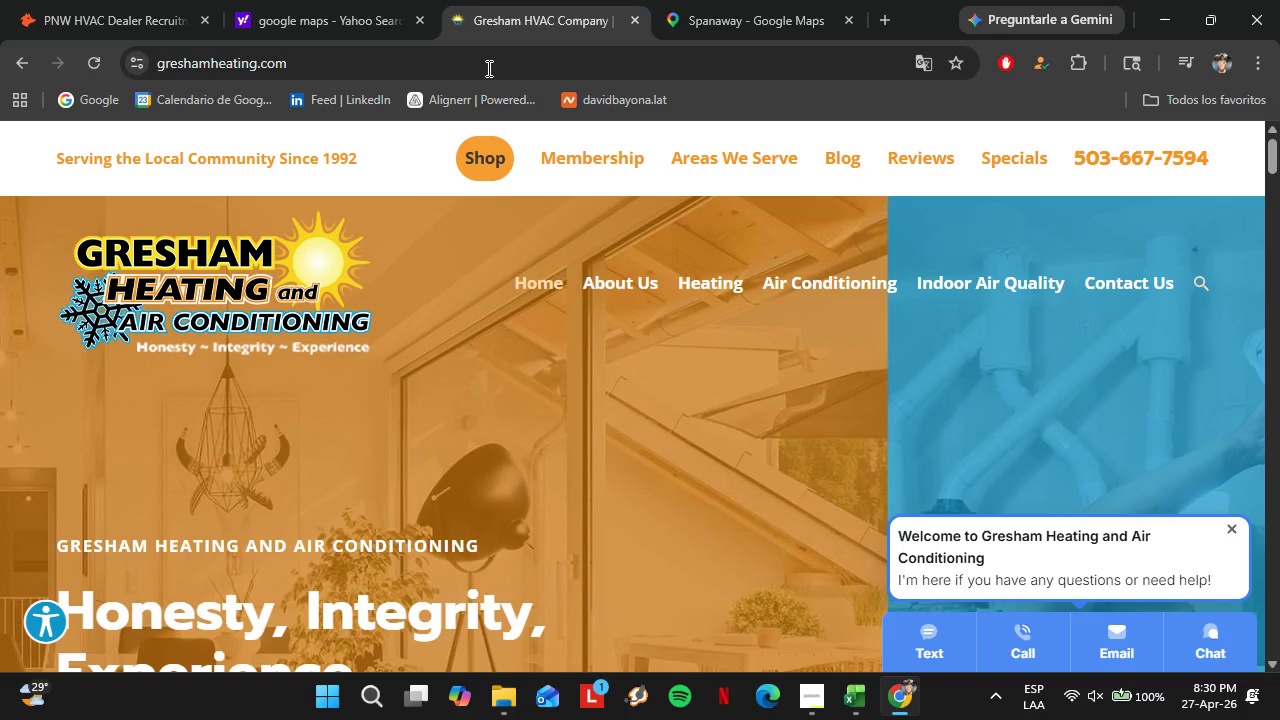 
scroll: coordinate [709, 419], scroll_direction: down, amount: 64.0
 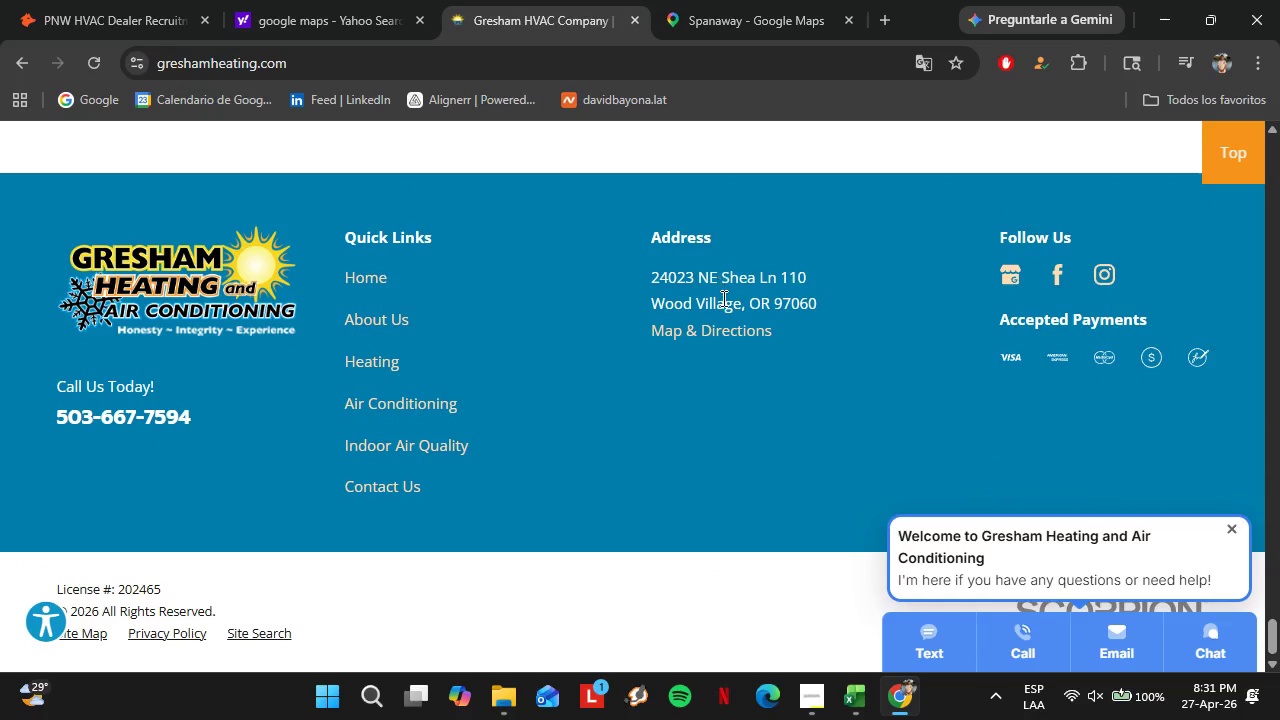 
left_click_drag(start_coordinate=[741, 300], to_coordinate=[646, 306])
 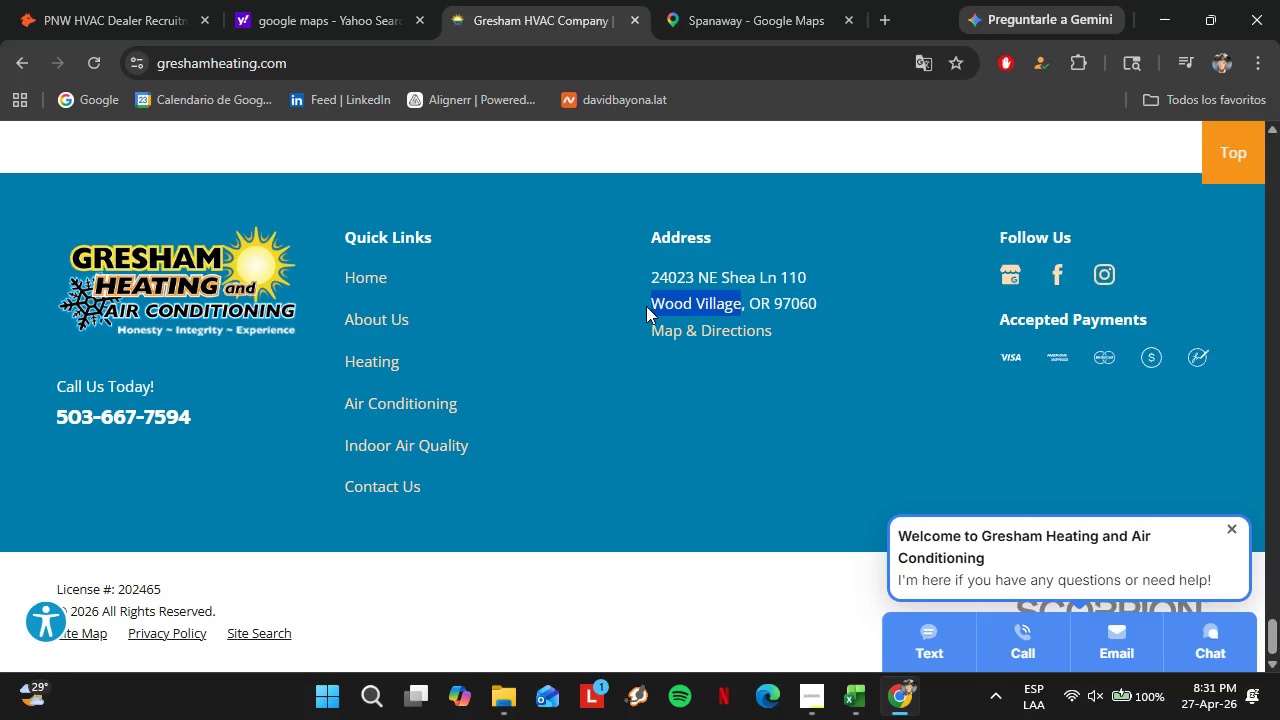 
key(Control+C)
 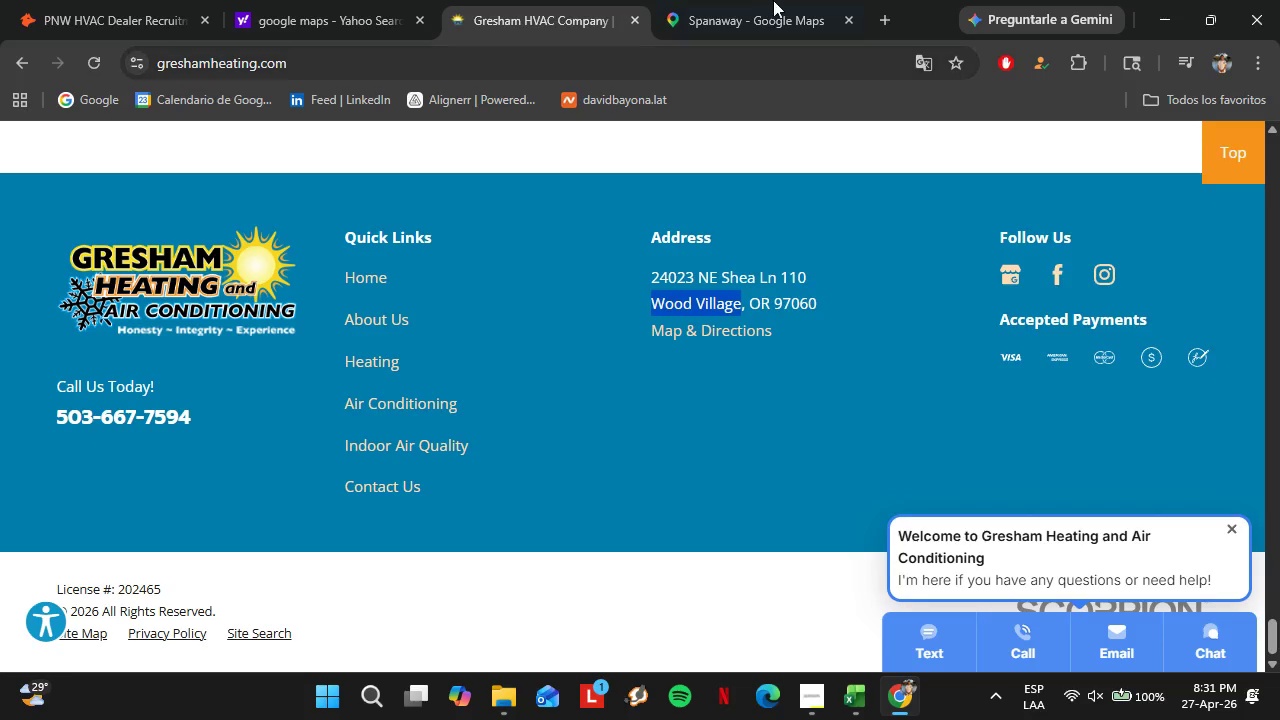 
left_click([780, 0])
 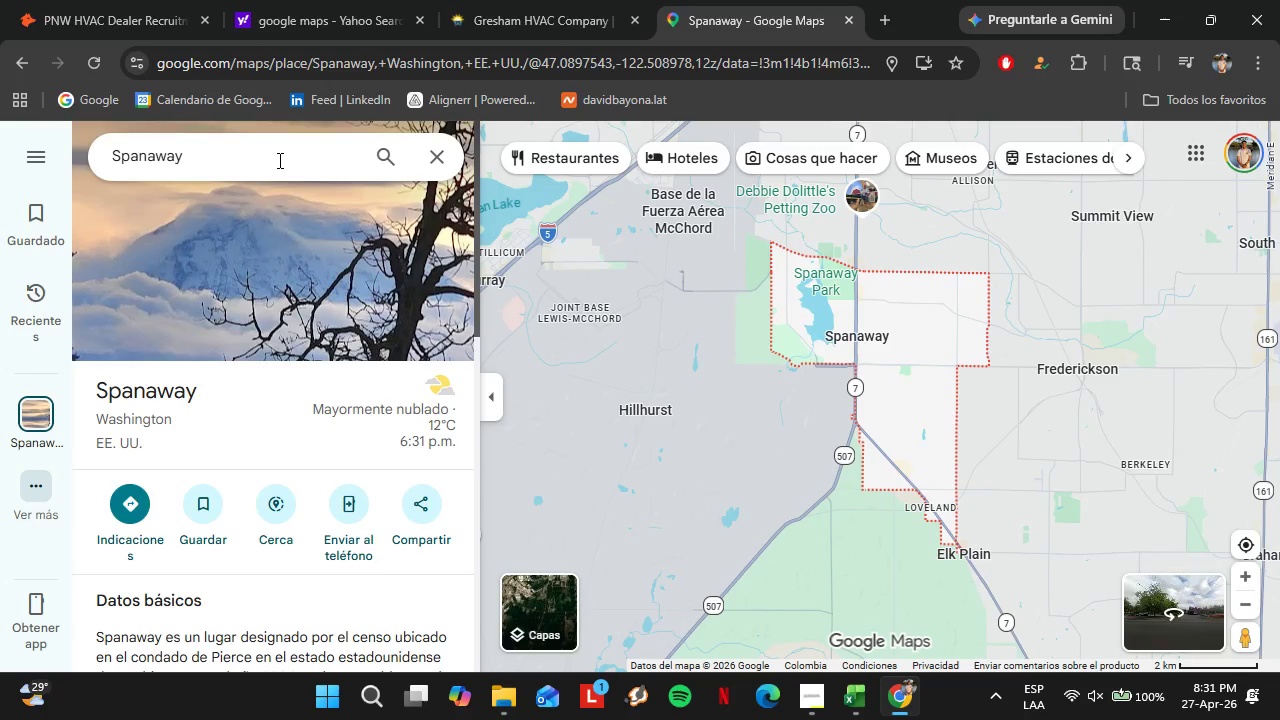 
left_click_drag(start_coordinate=[272, 159], to_coordinate=[92, 165])
 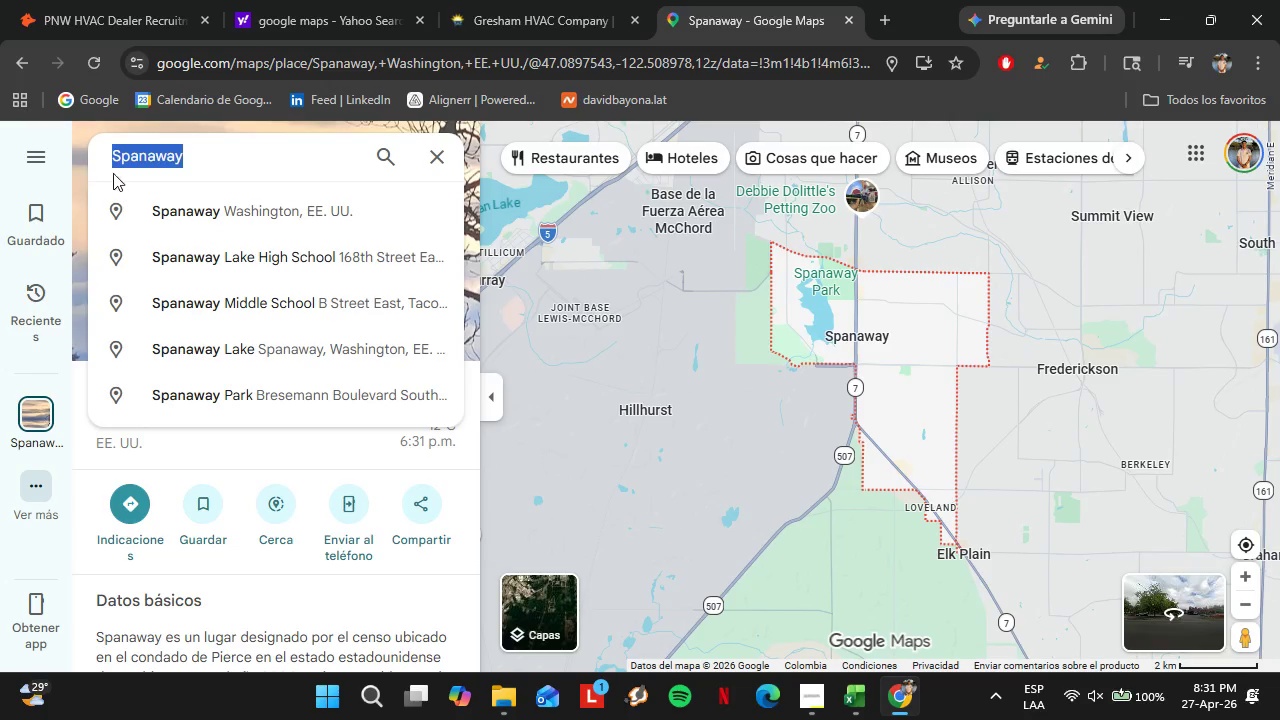 
key(Control+V)
 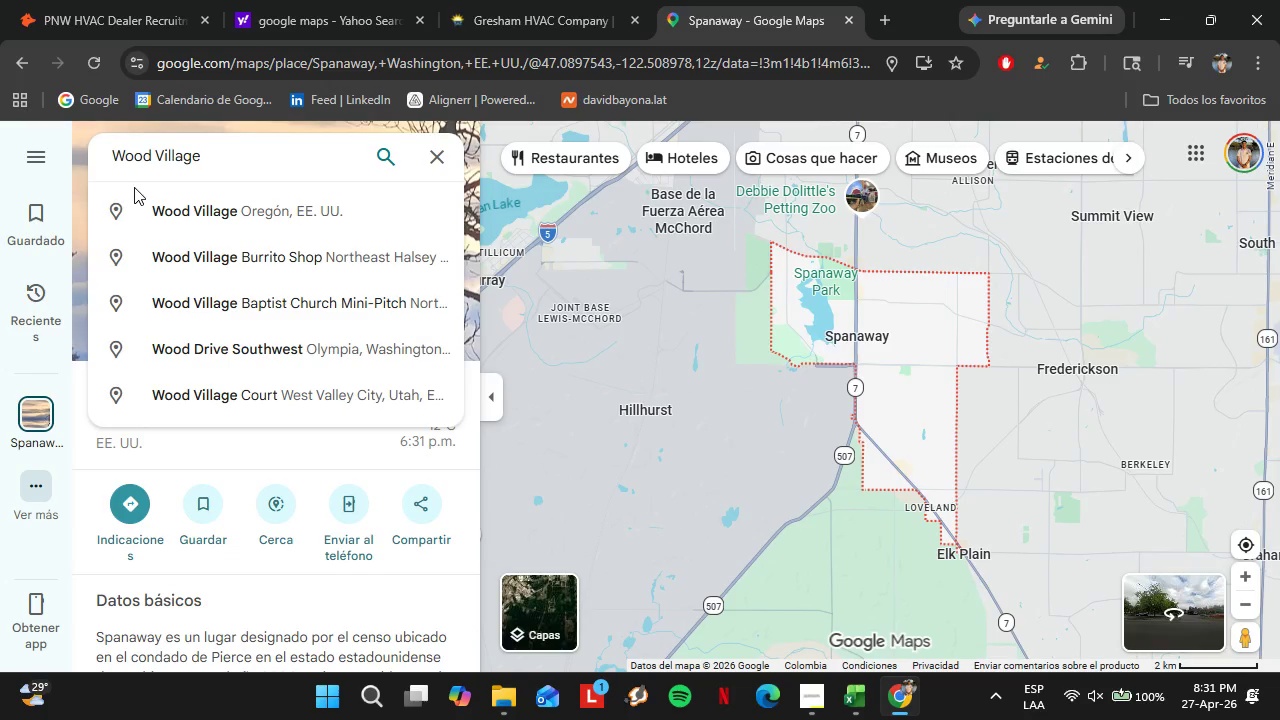 
key(Enter)
 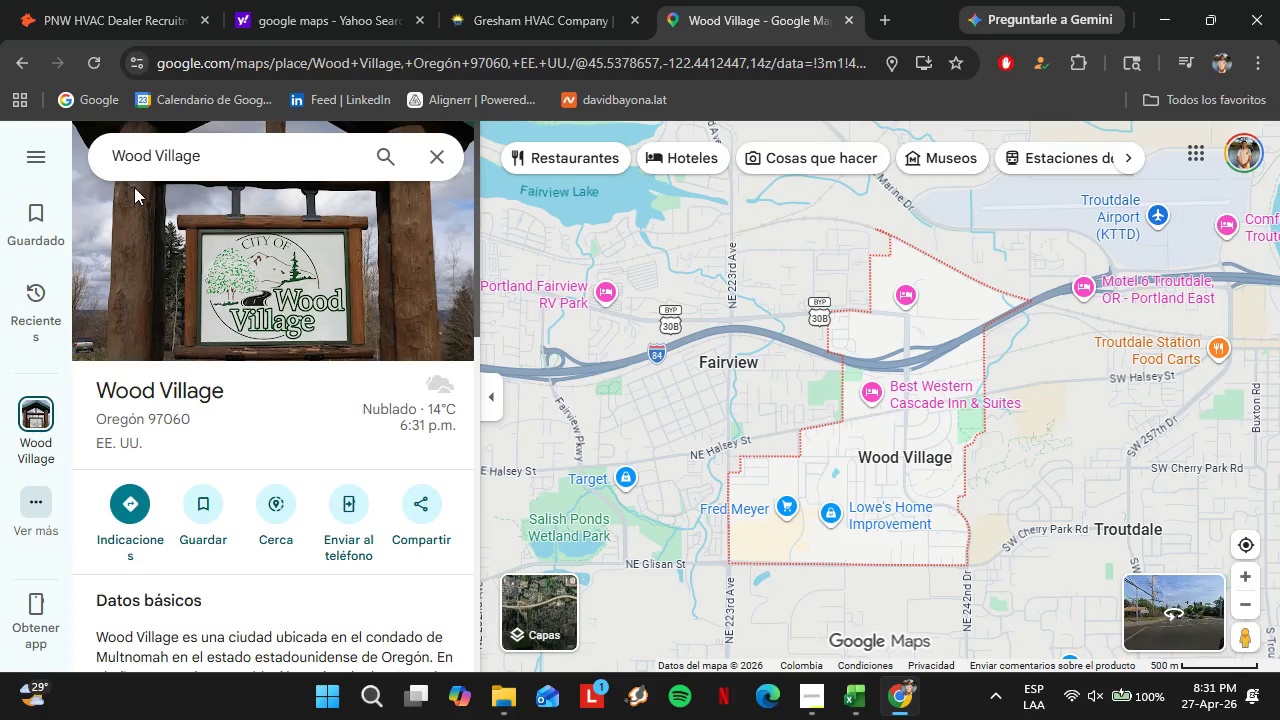 
wait(6.94)
 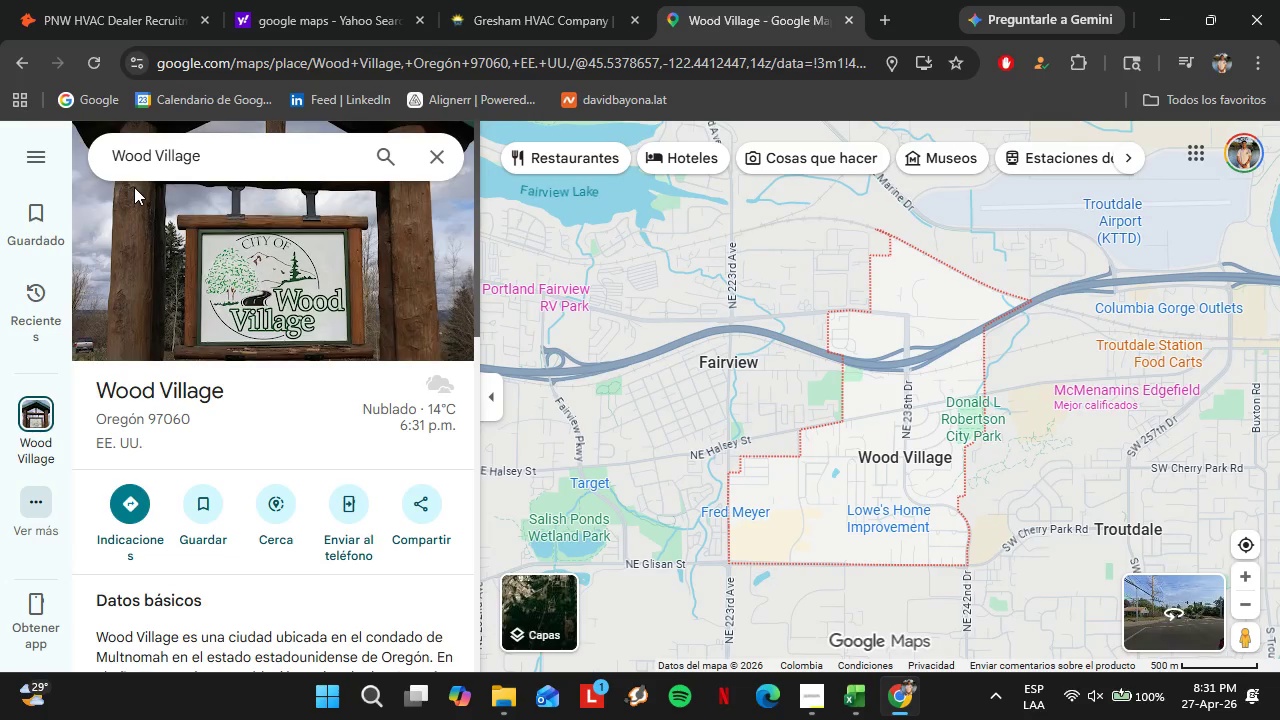 
left_click_drag(start_coordinate=[201, 150], to_coordinate=[108, 148])
 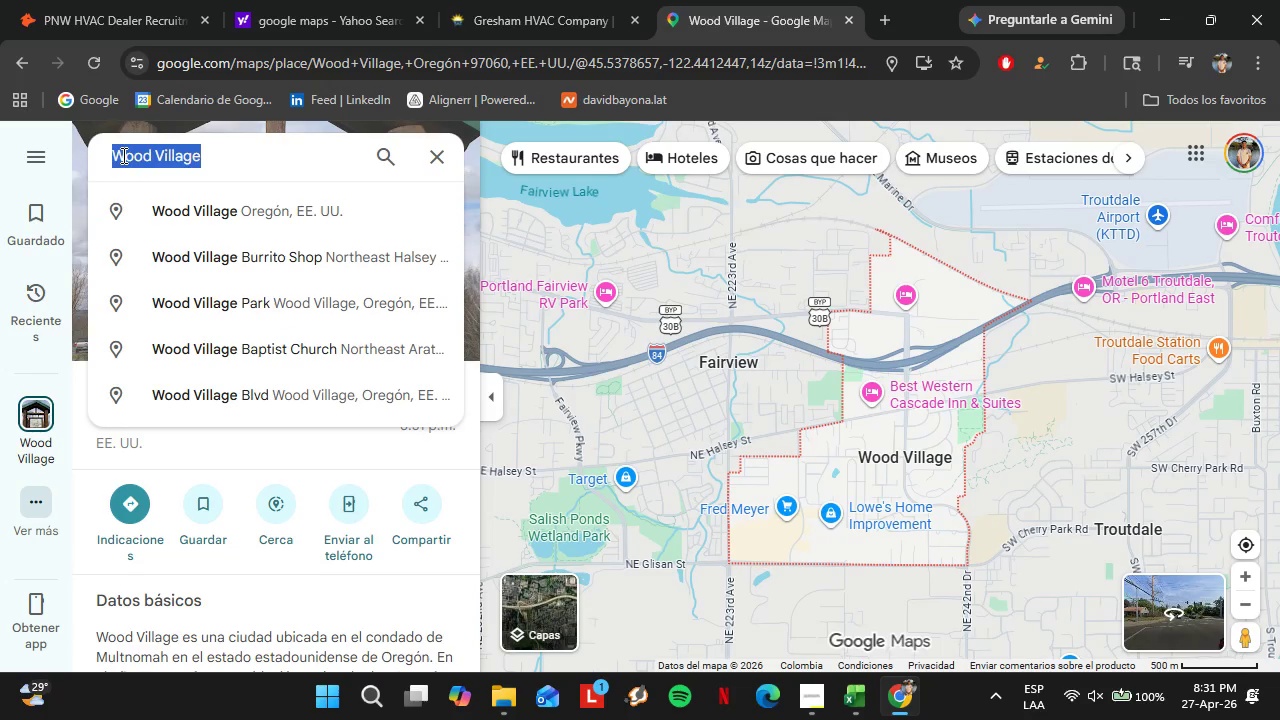 
key(Control+C)
 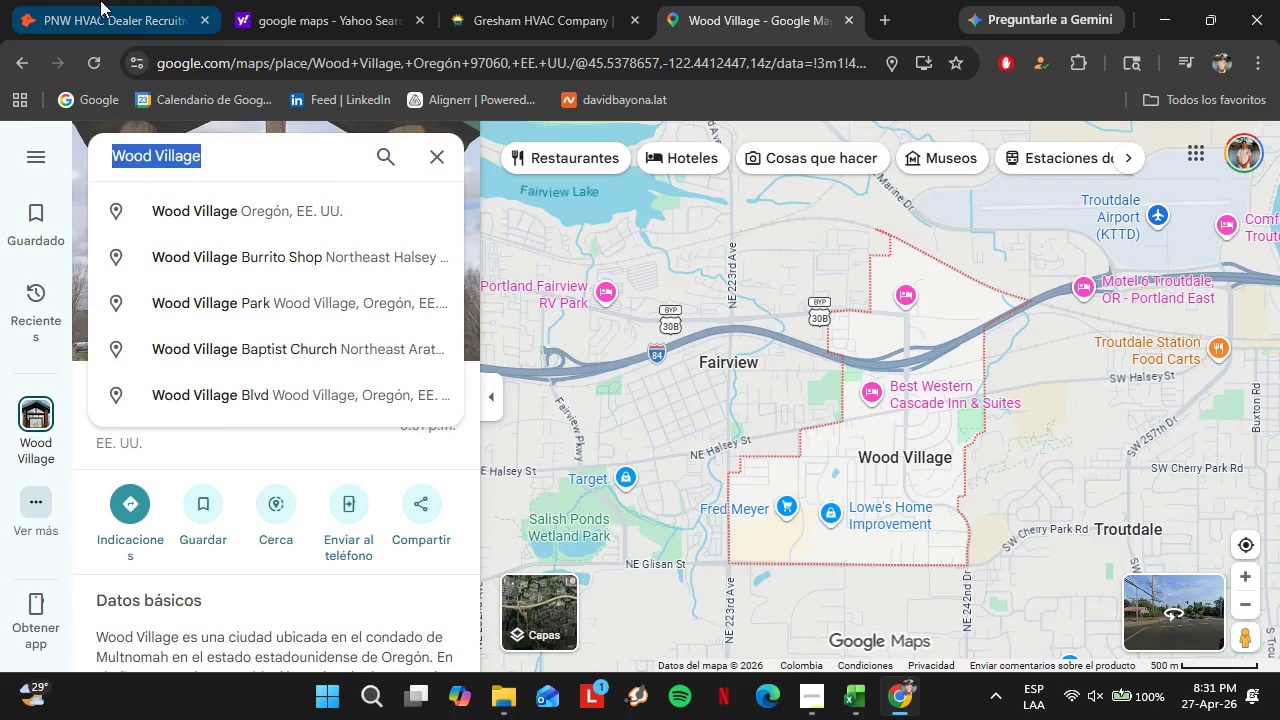 
left_click([100, 0])
 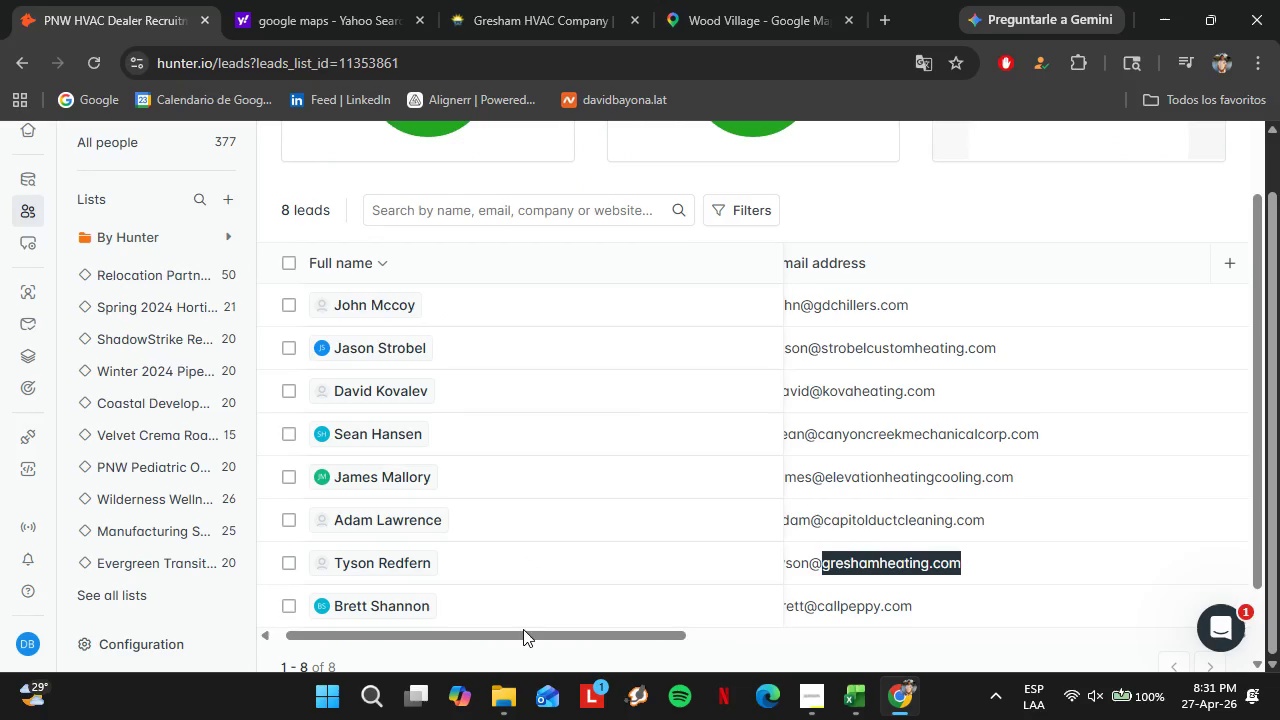 
left_click_drag(start_coordinate=[516, 632], to_coordinate=[1013, 666])
 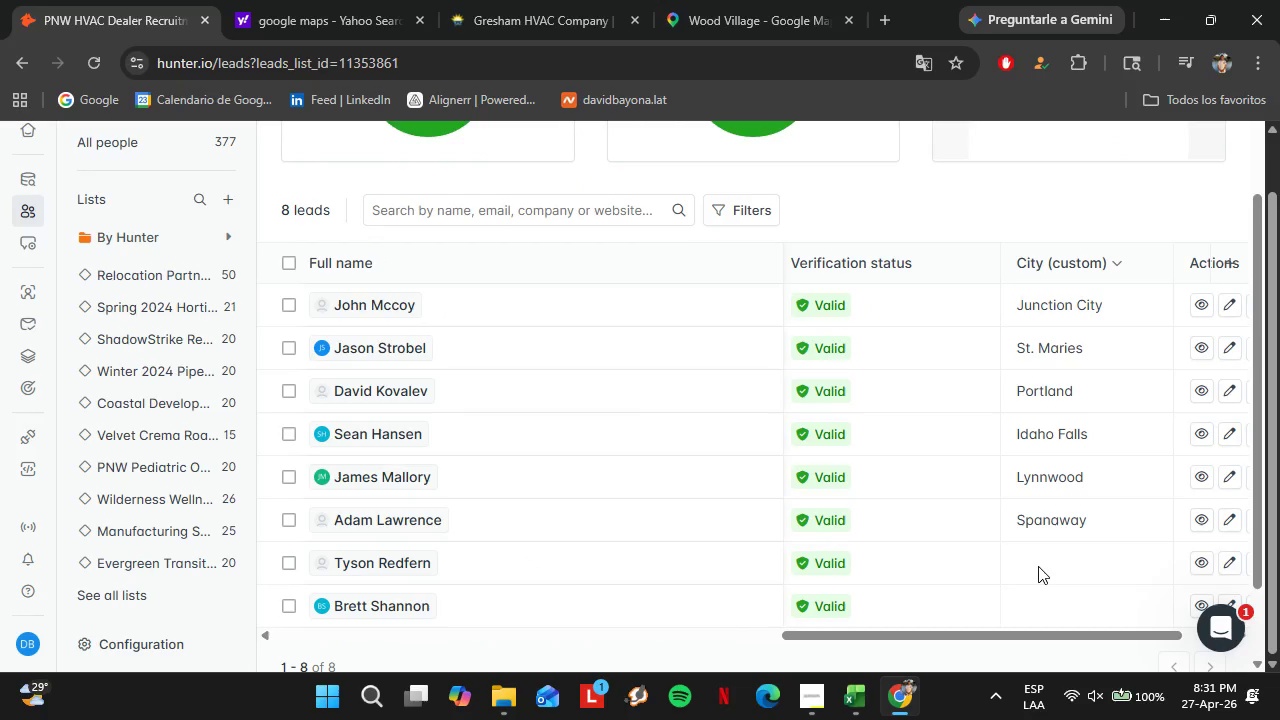 
double_click([1038, 566])
 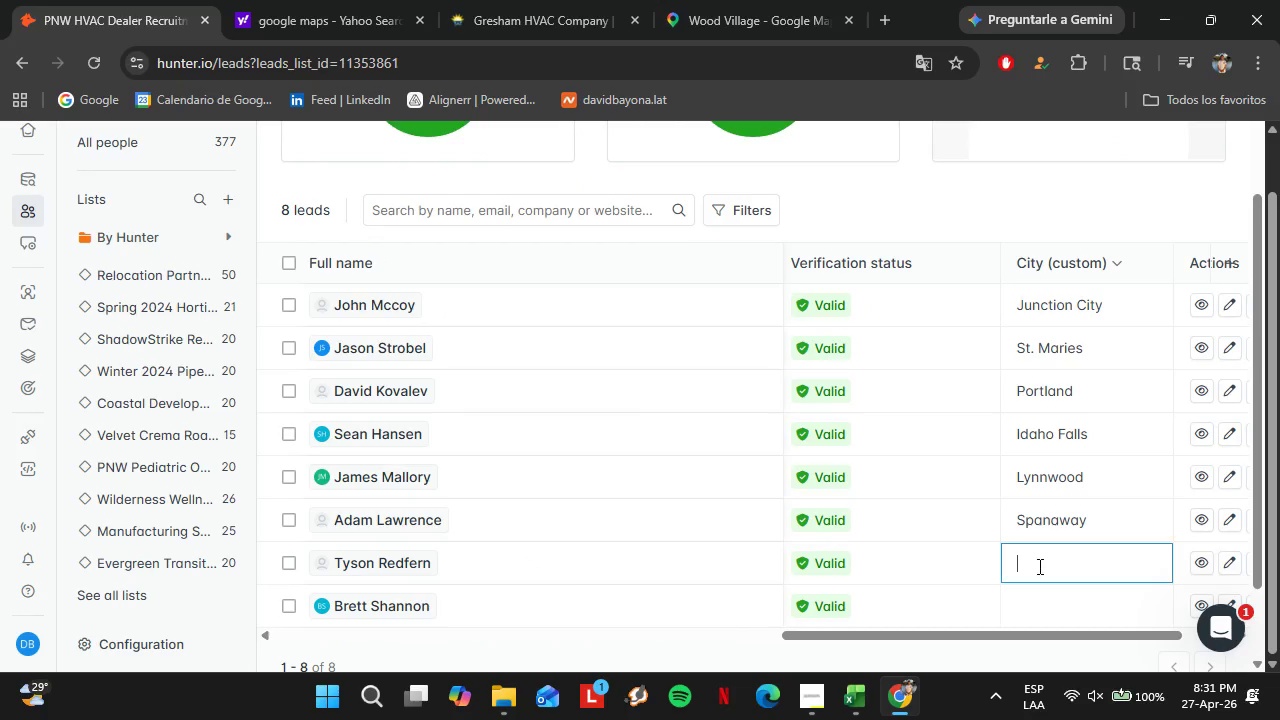 
triple_click([1038, 566])
 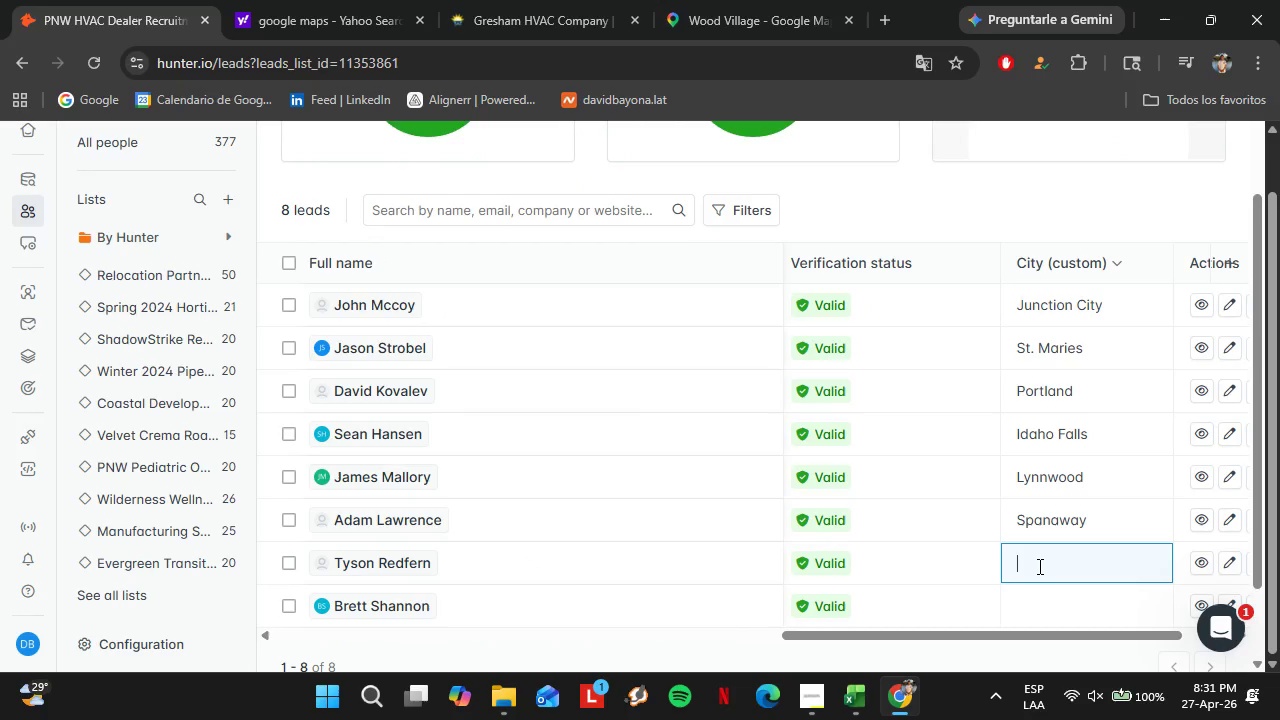 
key(Control+V)
 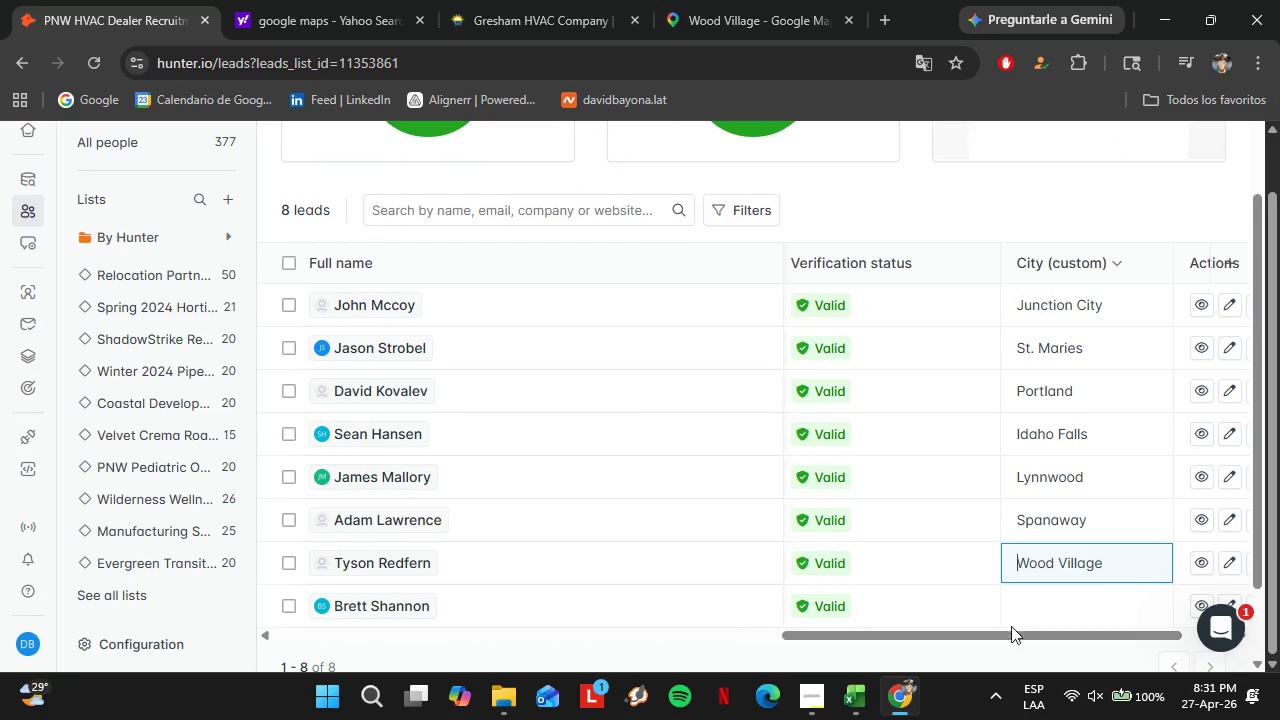 
left_click_drag(start_coordinate=[1011, 628], to_coordinate=[483, 623])
 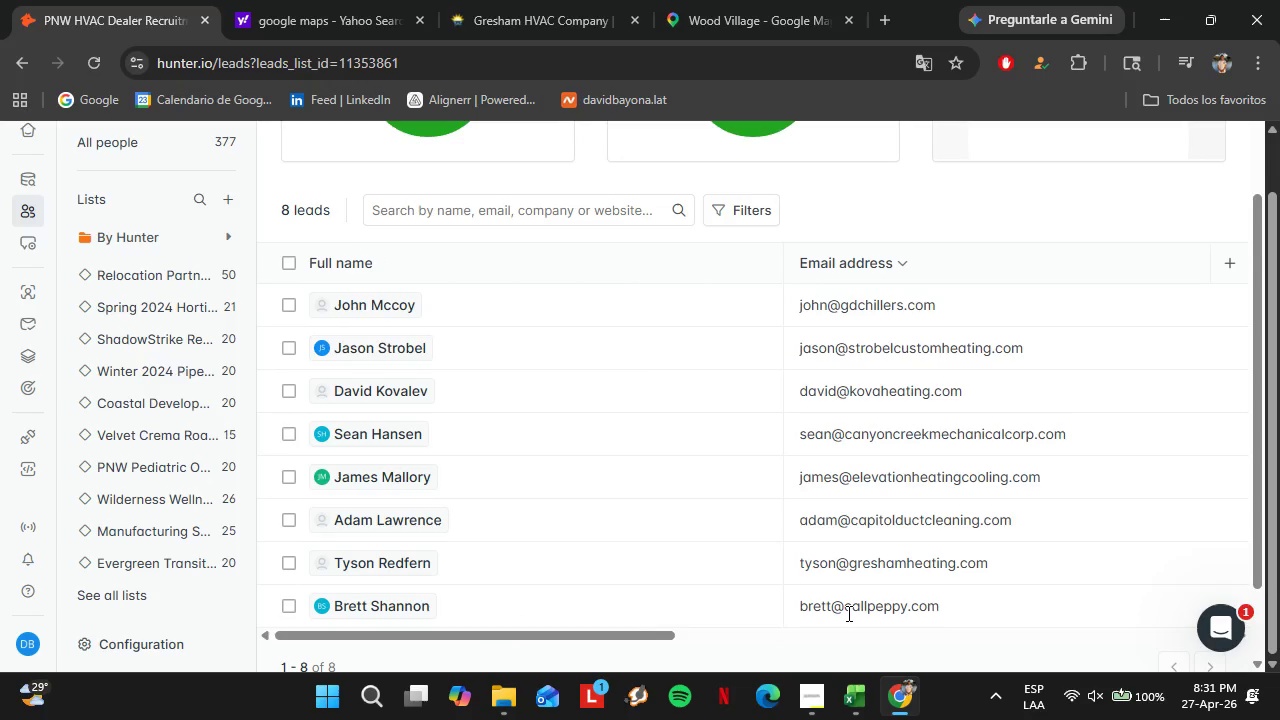 
left_click_drag(start_coordinate=[846, 613], to_coordinate=[1028, 621])
 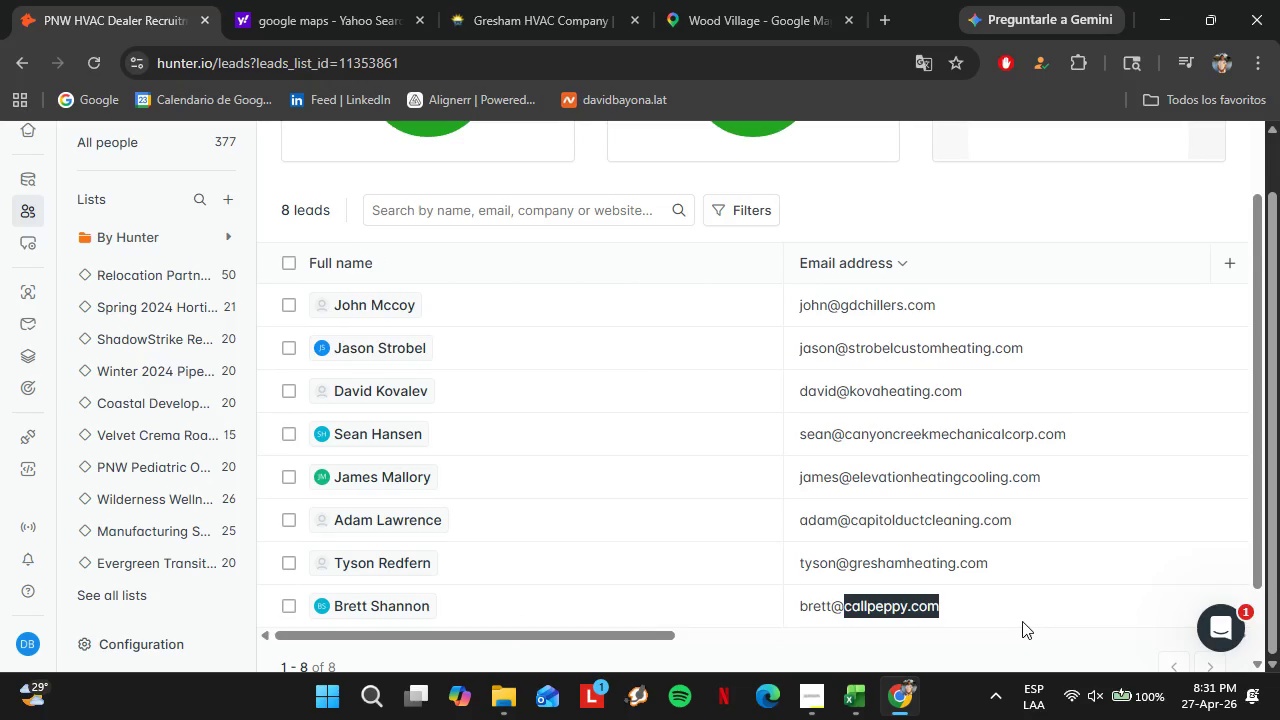 
key(Control+C)
 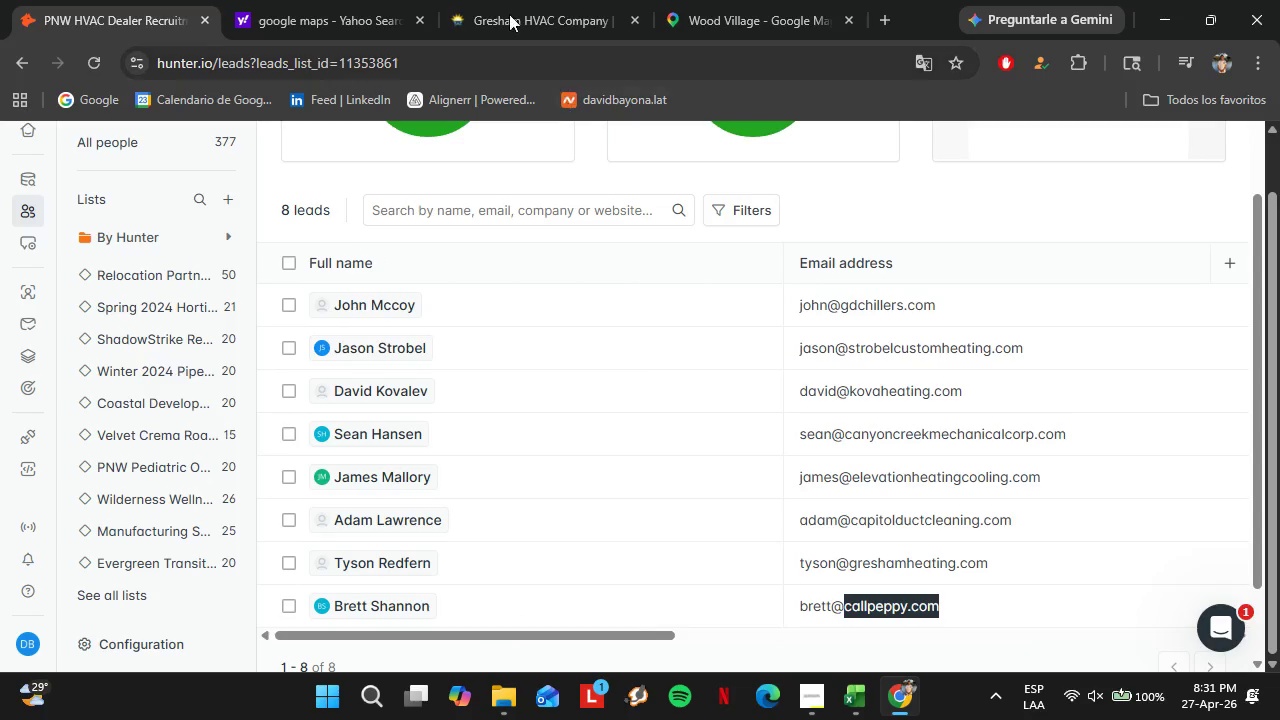 
left_click([502, 0])
 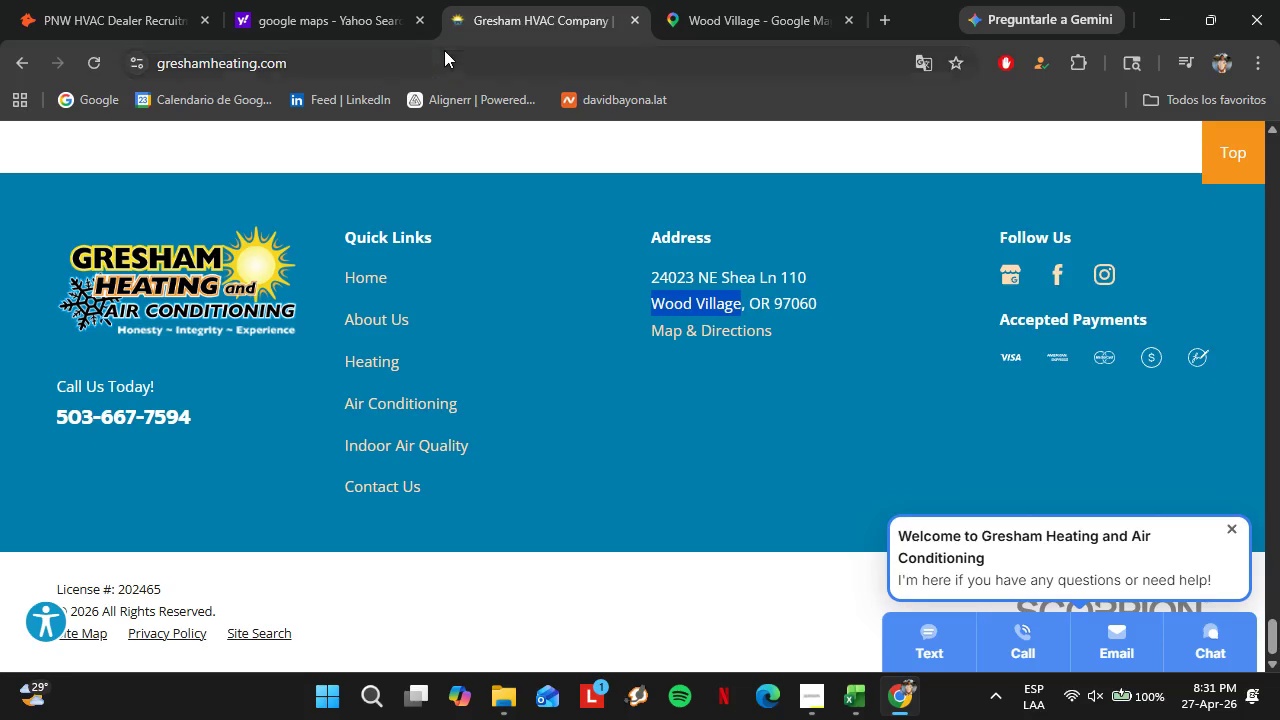 
double_click([439, 63])
 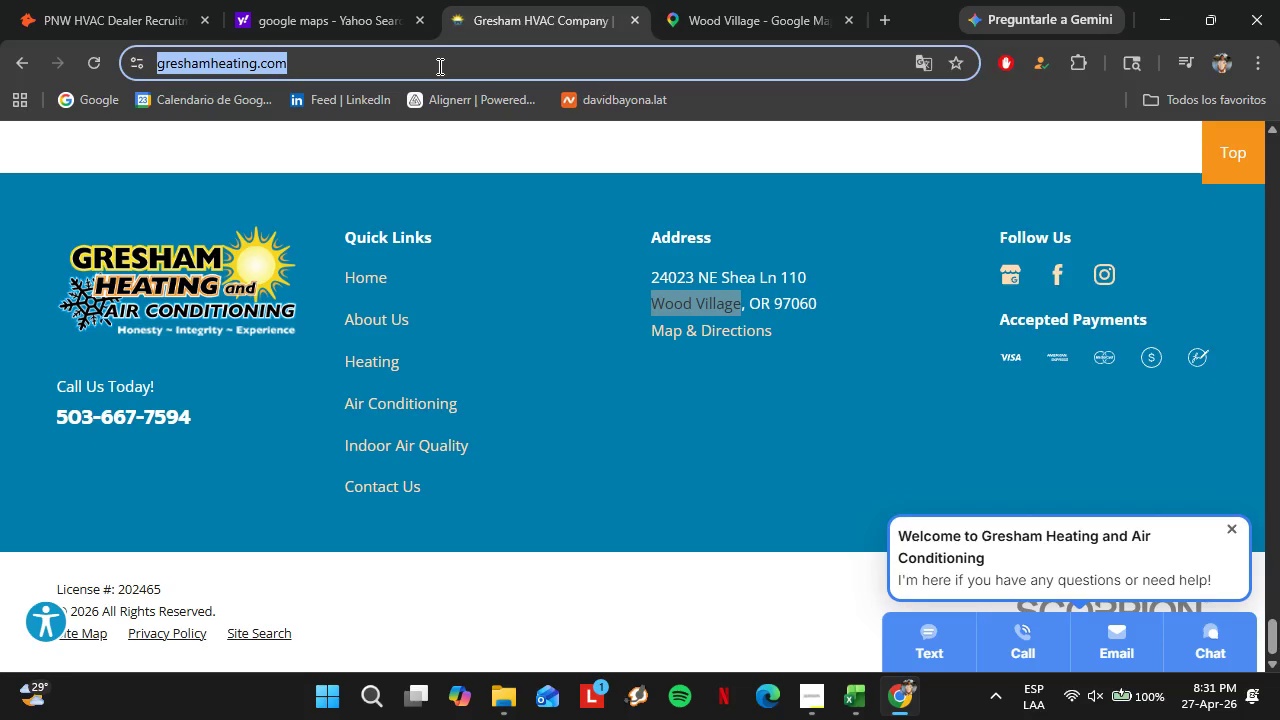 
key(Control+V)
 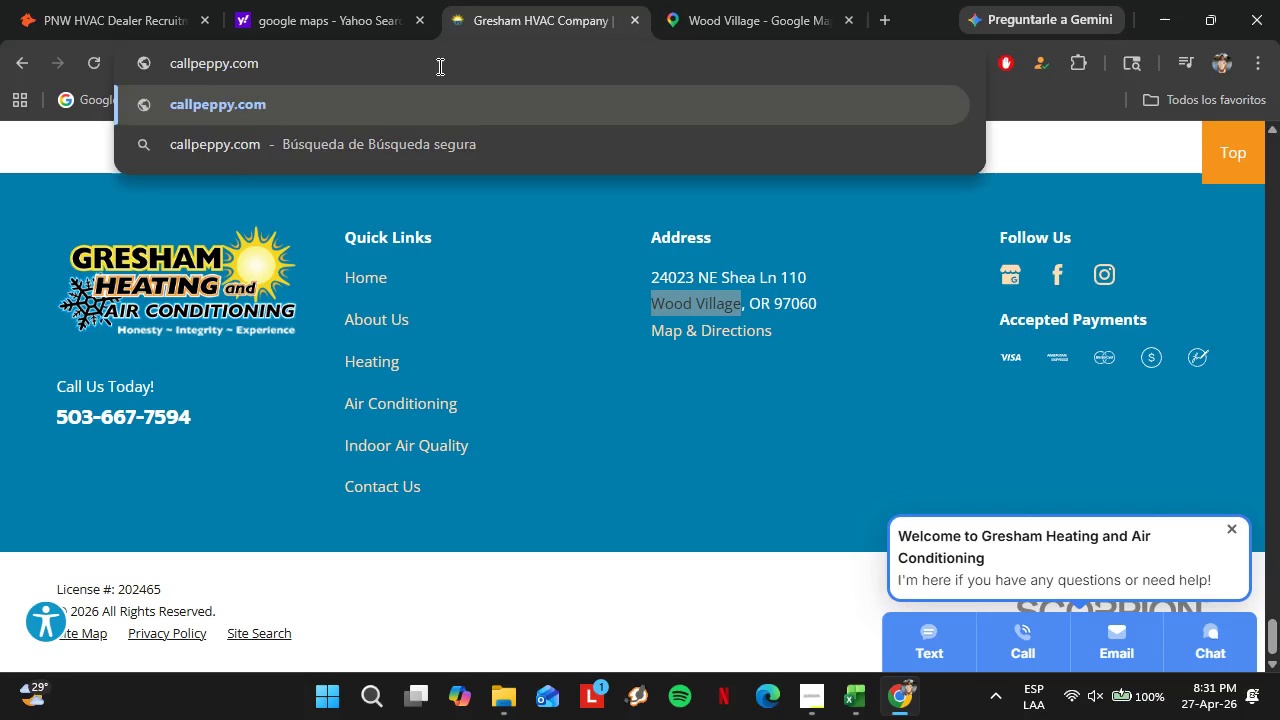 
key(Enter)
 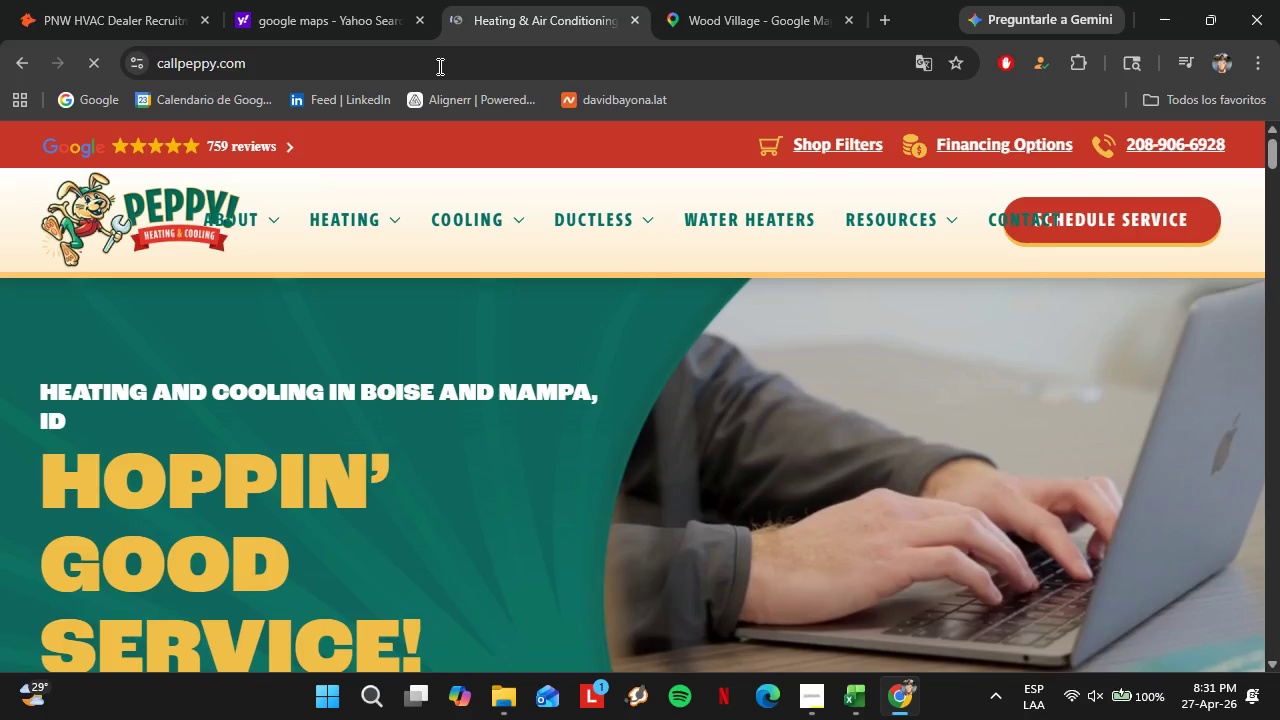 
wait(11.58)
 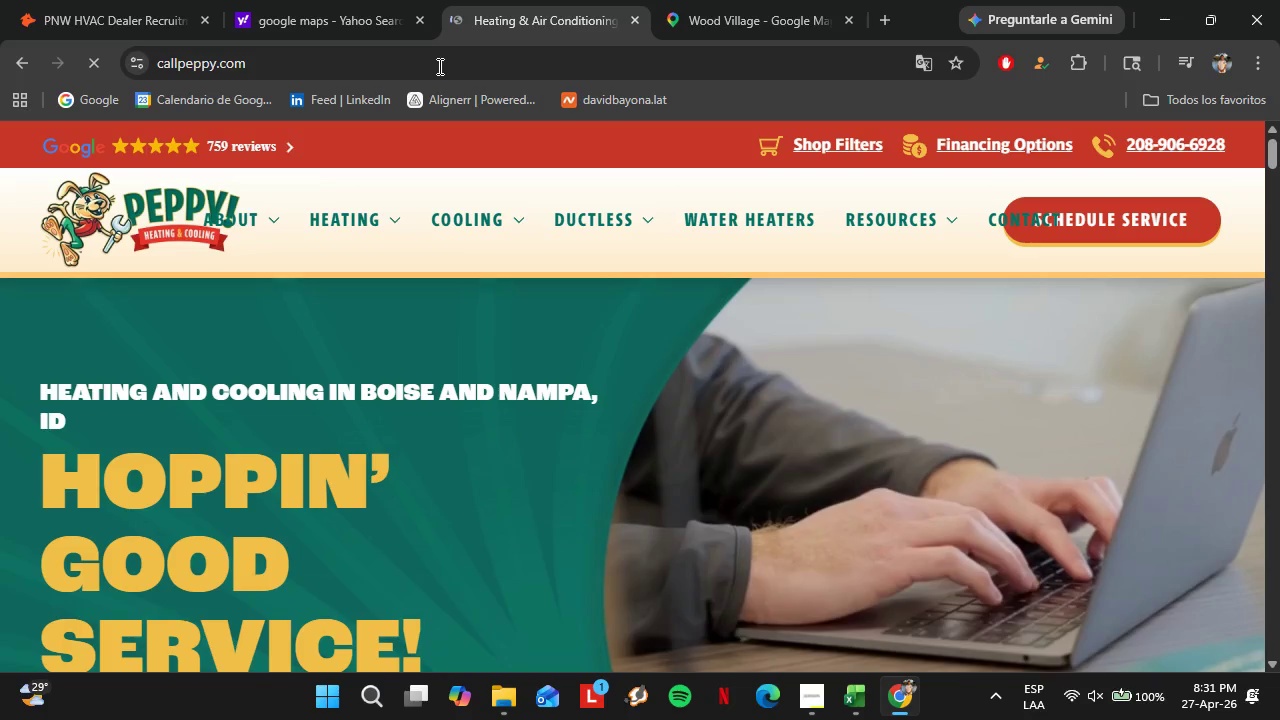 
scroll: coordinate [299, 364], scroll_direction: up, amount: 1.0
 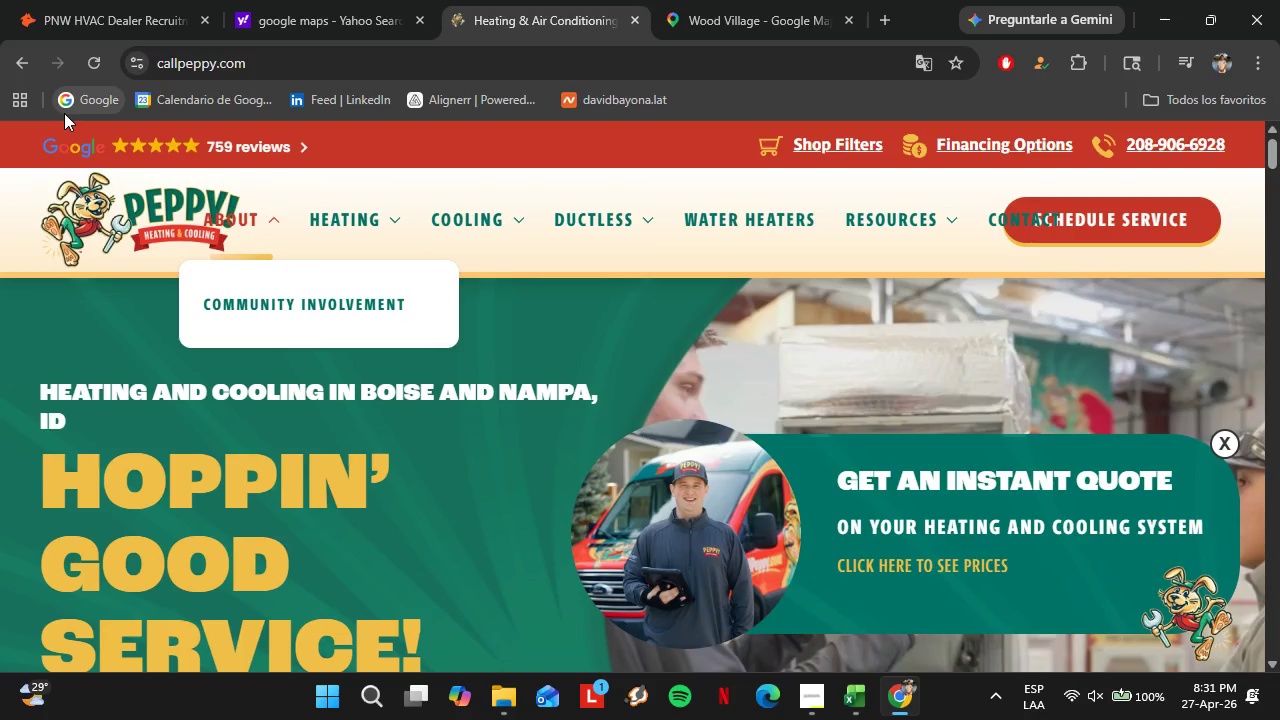 
mouse_move([112, 149])
 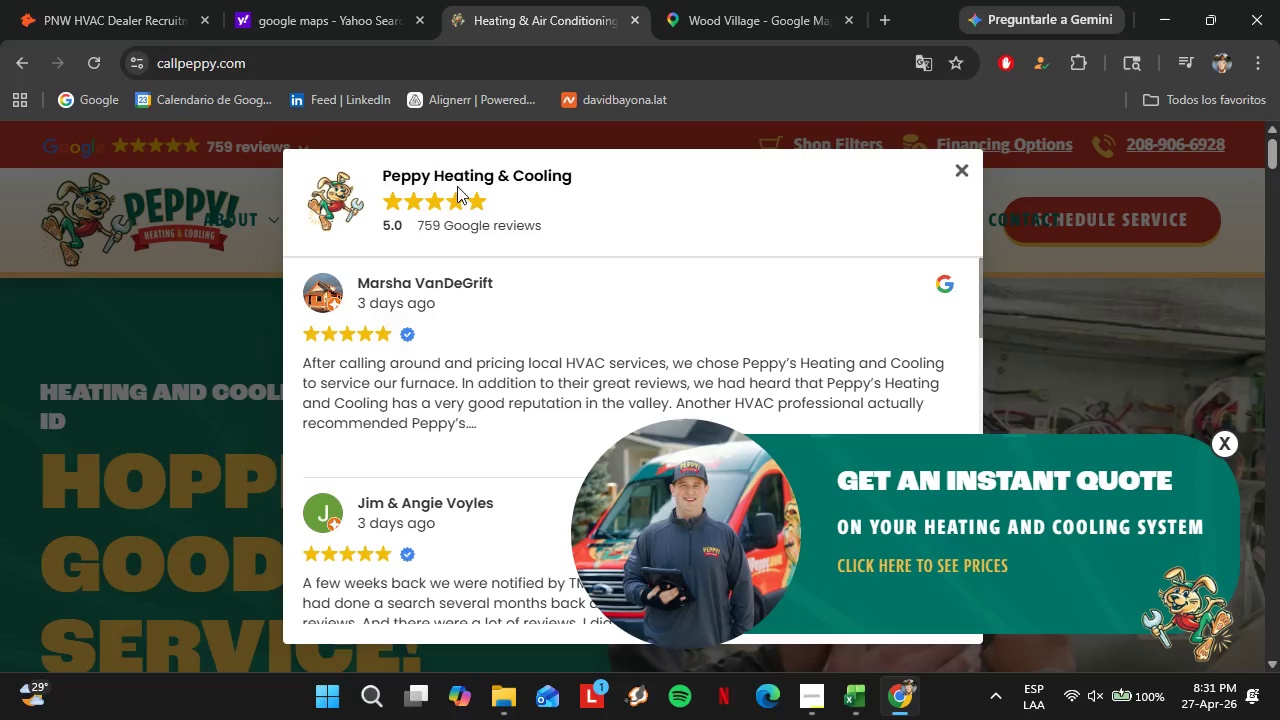 
left_click([458, 181])
 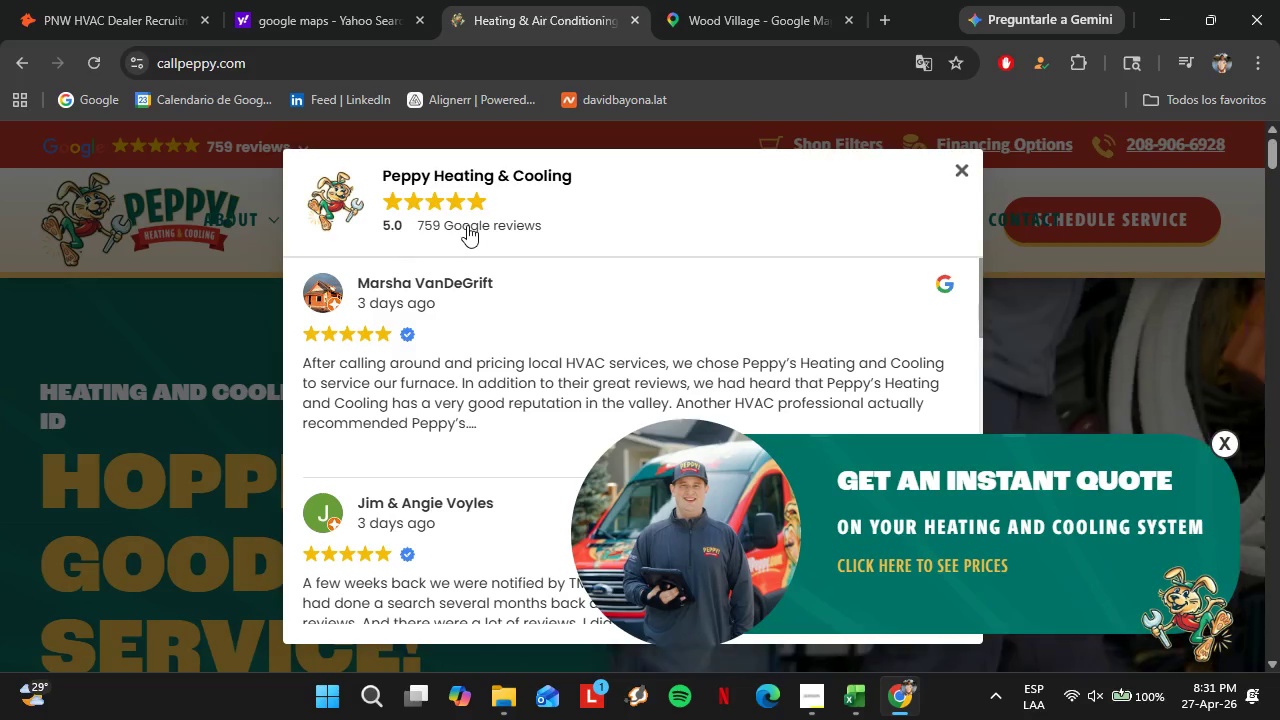 
triple_click([467, 224])
 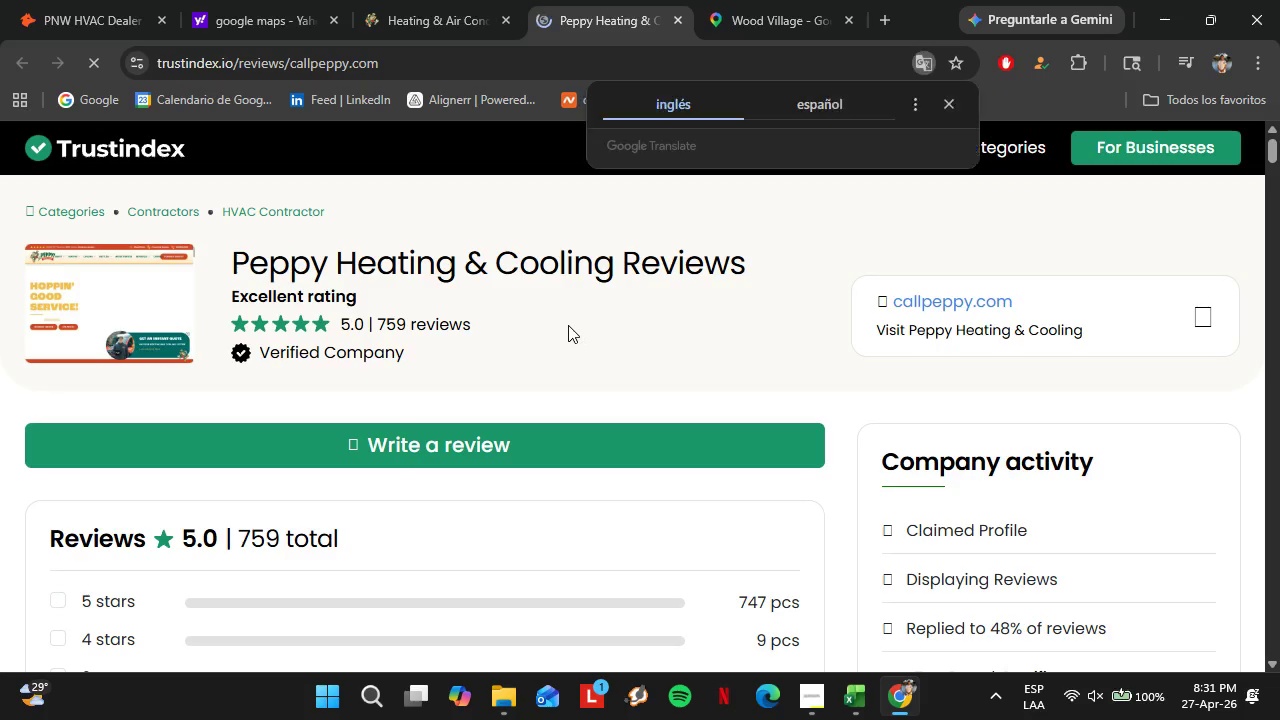 
left_click([679, 19])
 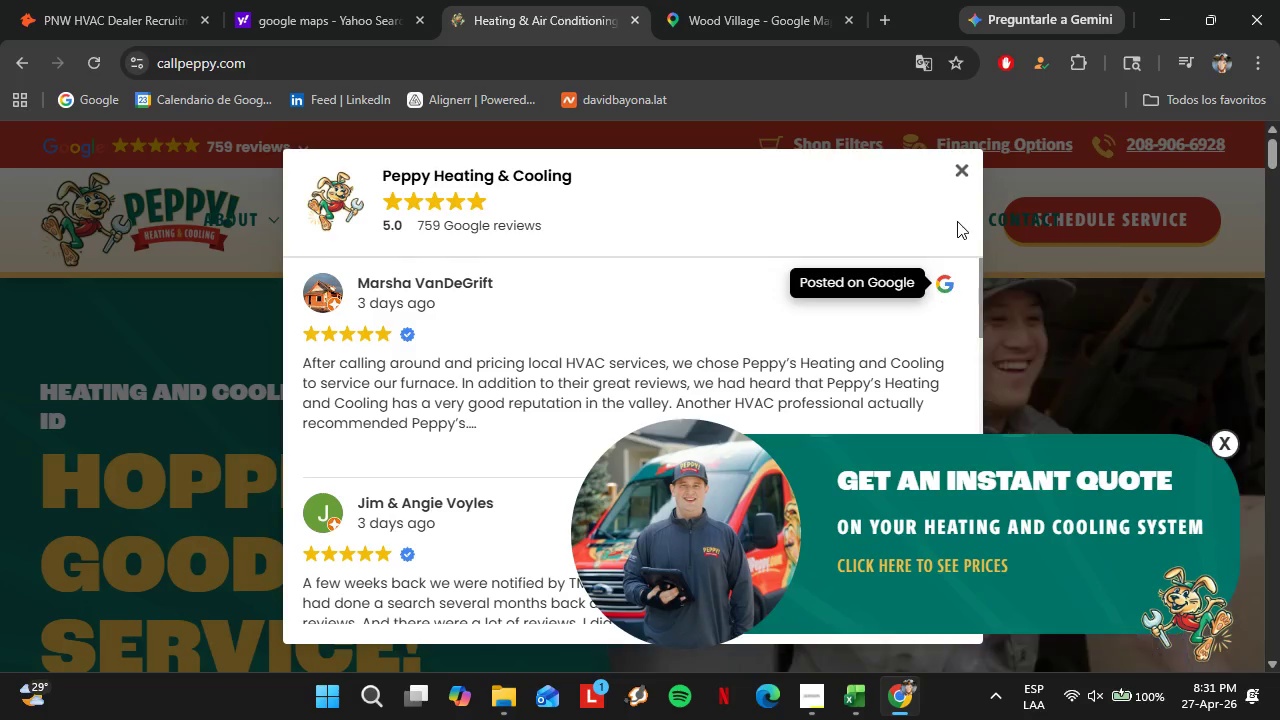 
left_click([956, 174])
 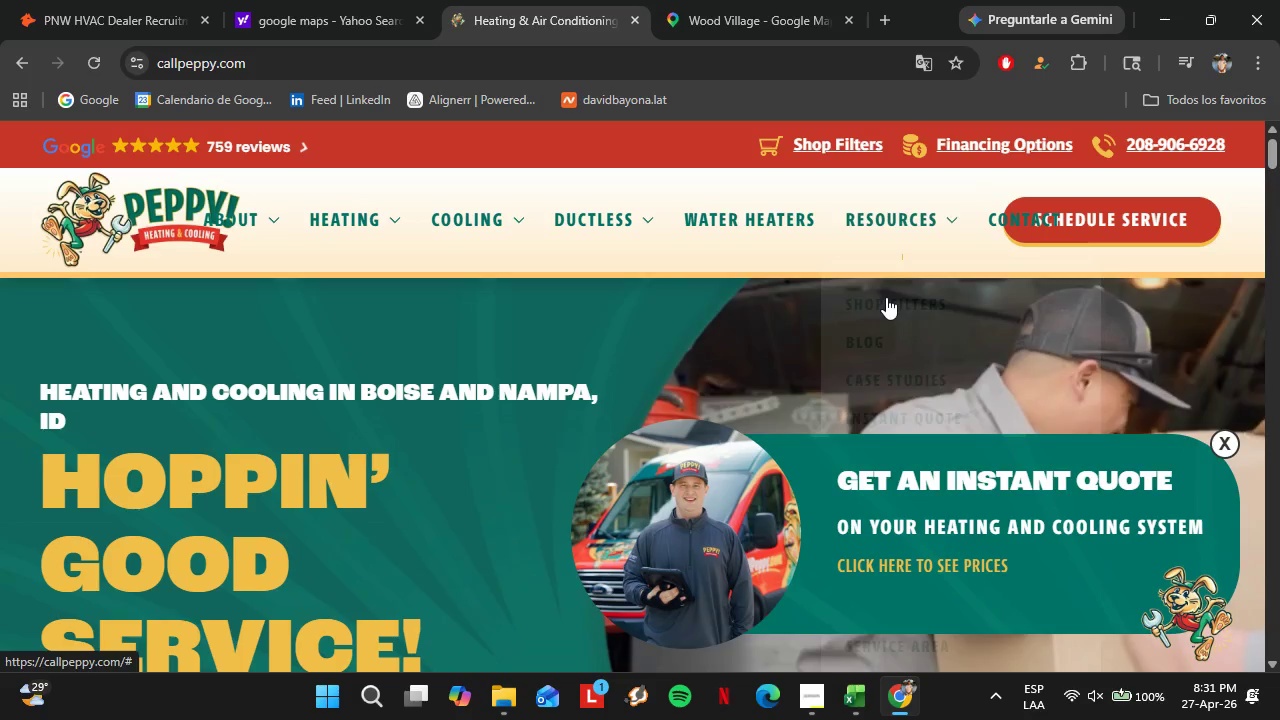 
scroll: coordinate [683, 478], scroll_direction: down, amount: 5.0
 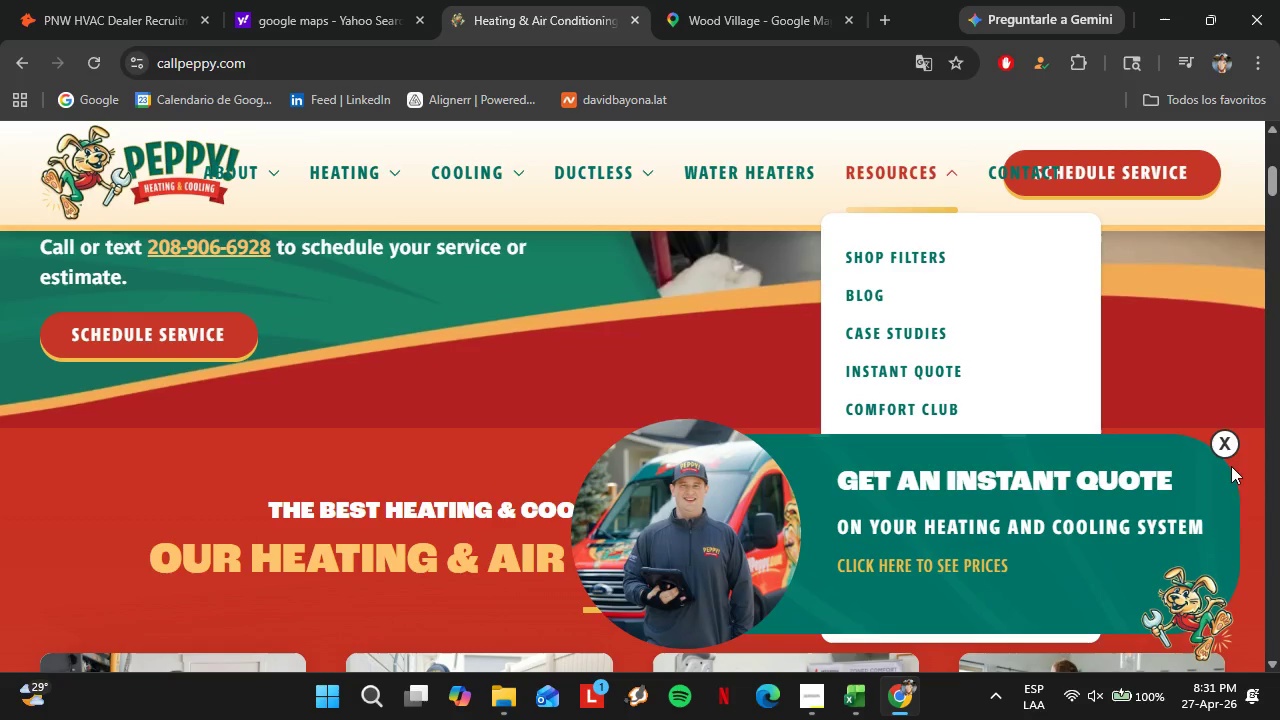 
left_click([1227, 442])
 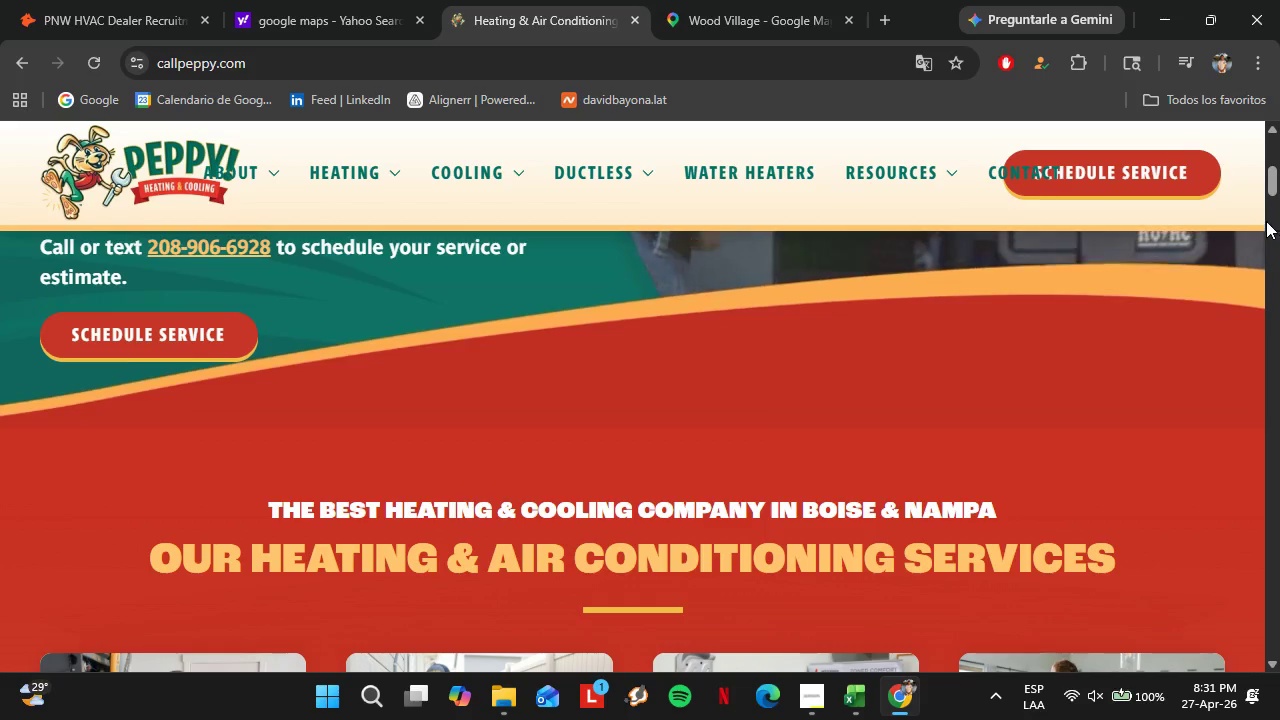 
left_click_drag(start_coordinate=[1273, 181], to_coordinate=[1279, 683])
 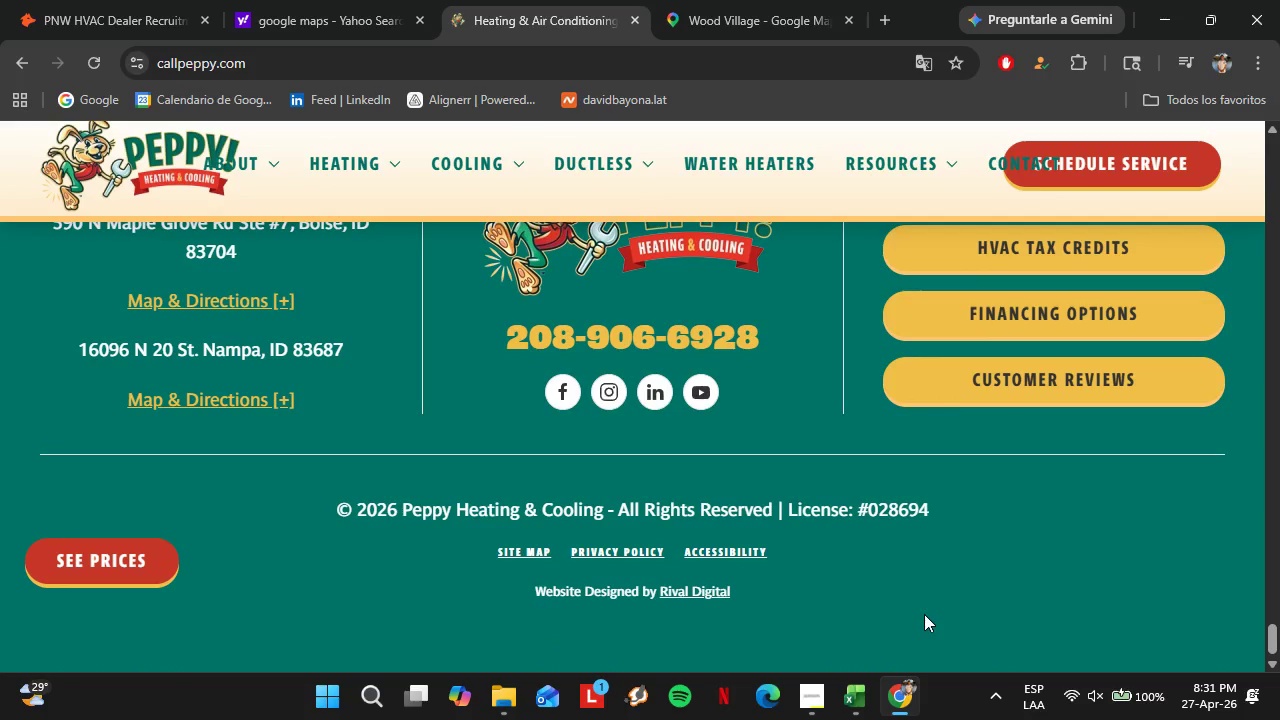 
scroll: coordinate [909, 599], scroll_direction: up, amount: 2.0
 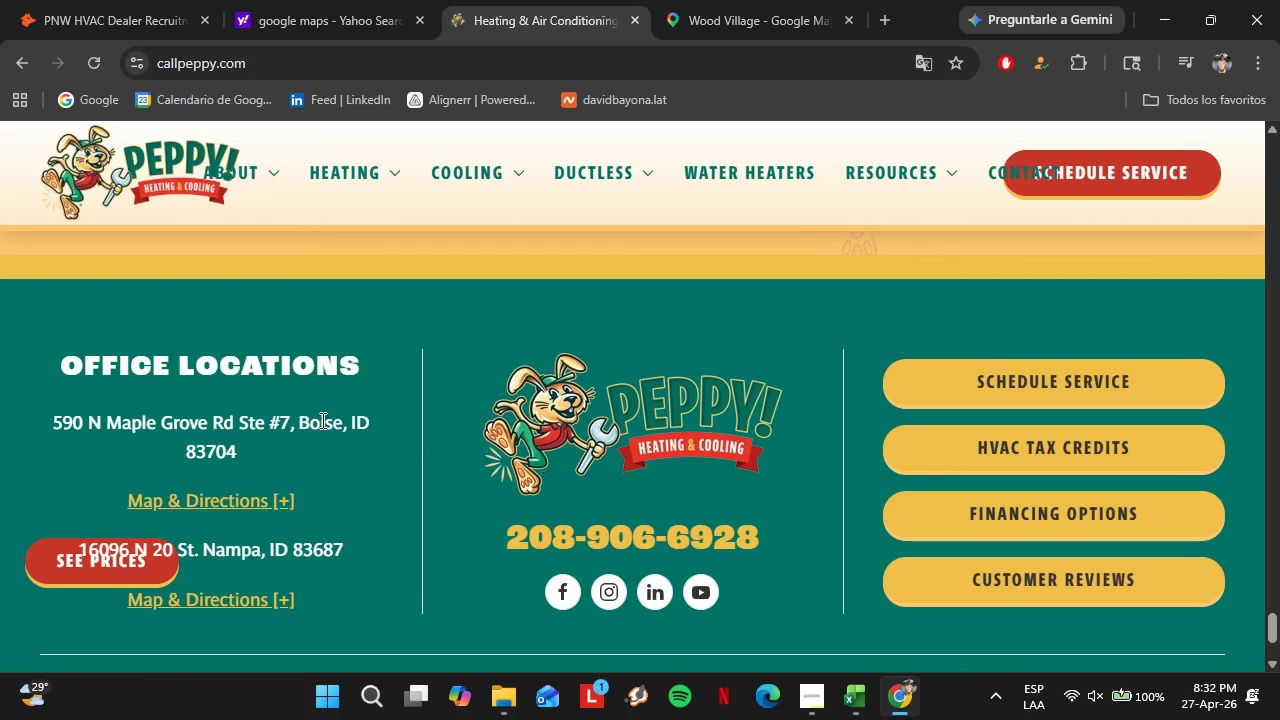 
left_click_drag(start_coordinate=[295, 428], to_coordinate=[339, 426])
 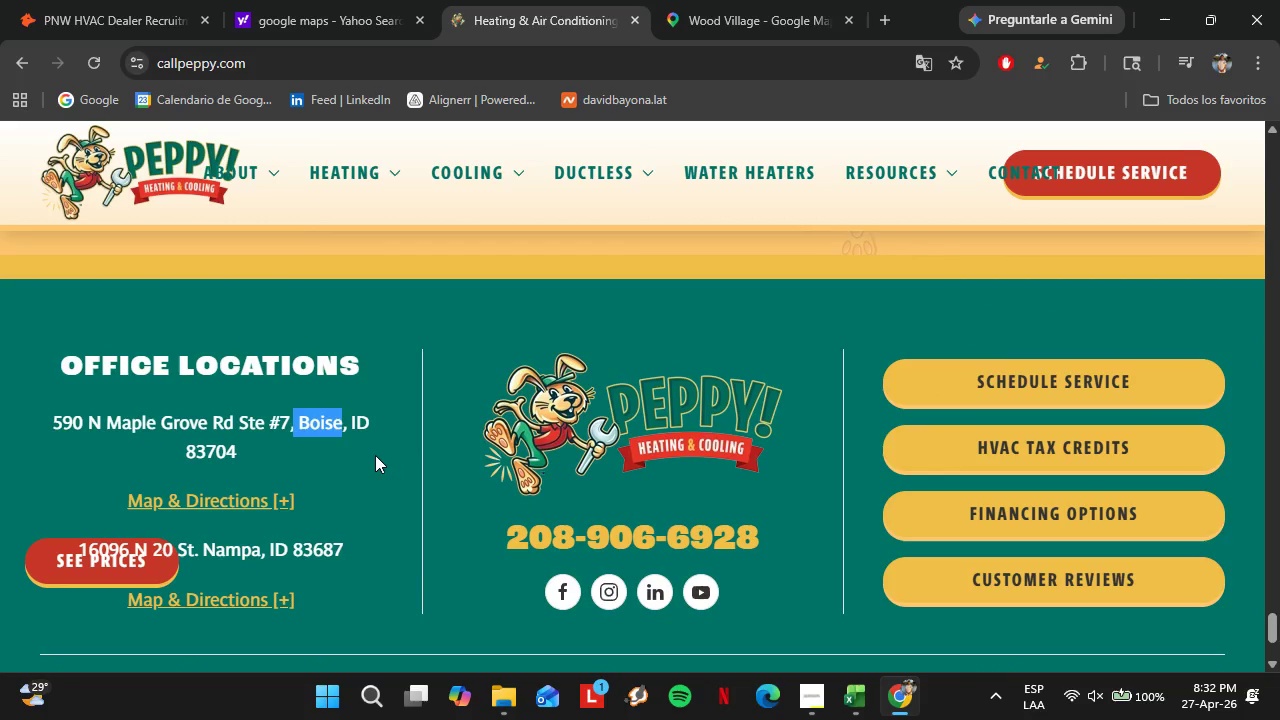 
key(Control+C)
 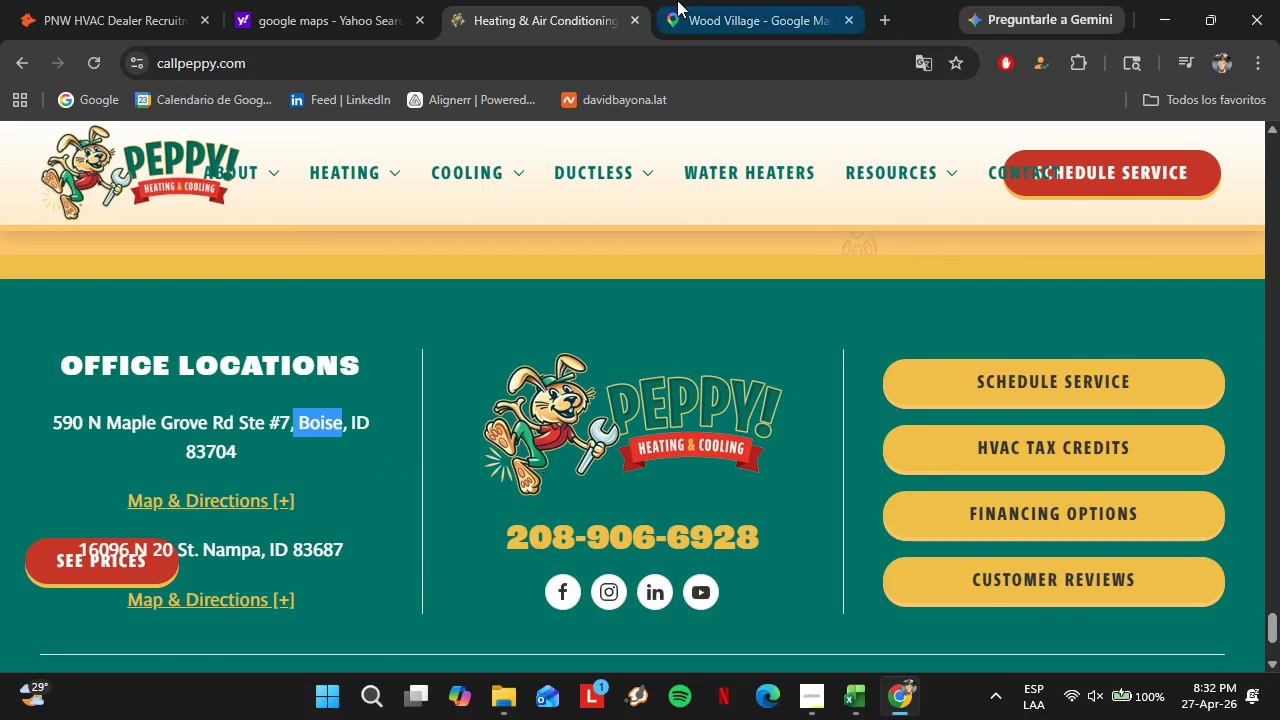 
left_click([679, 0])
 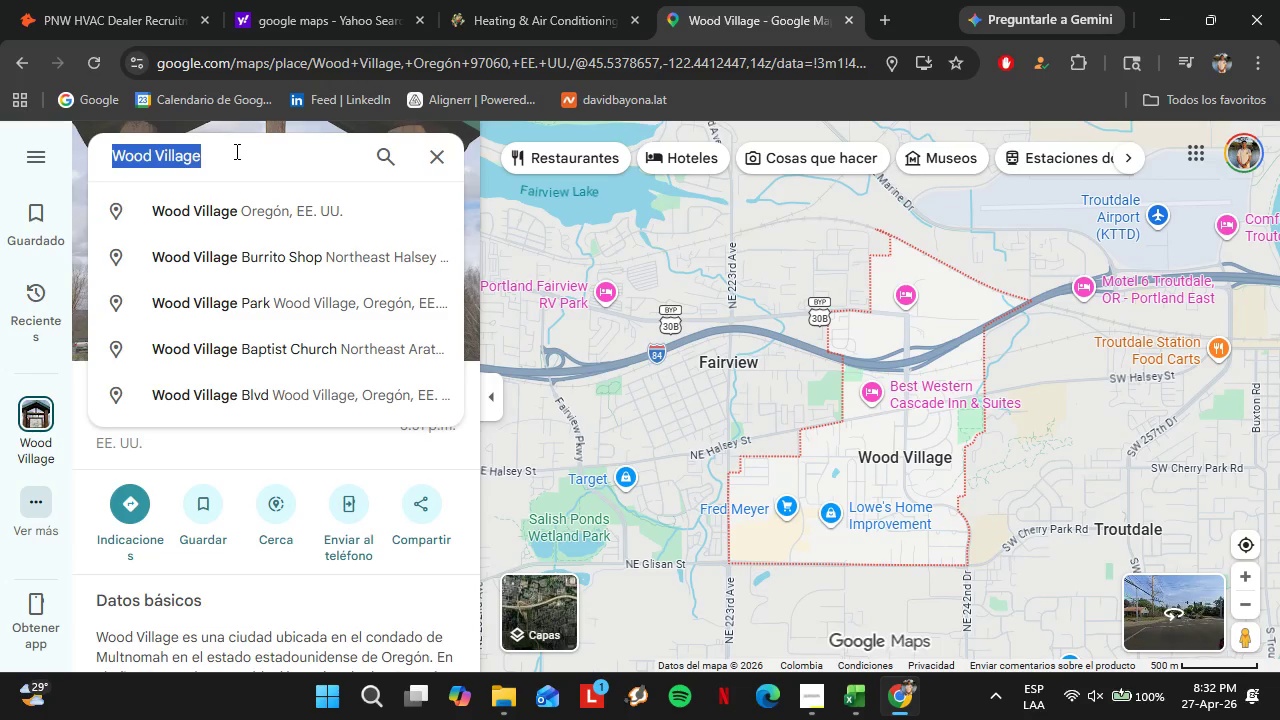 
key(Control+V)
 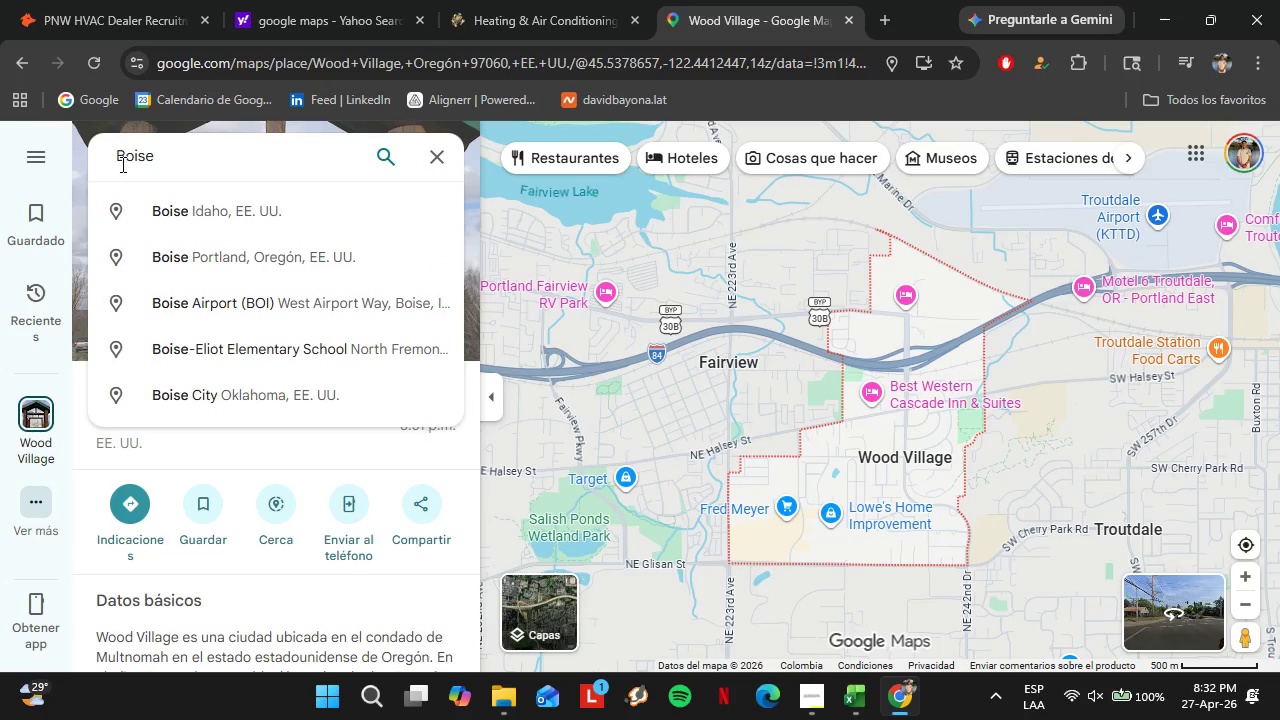 
left_click([121, 162])
 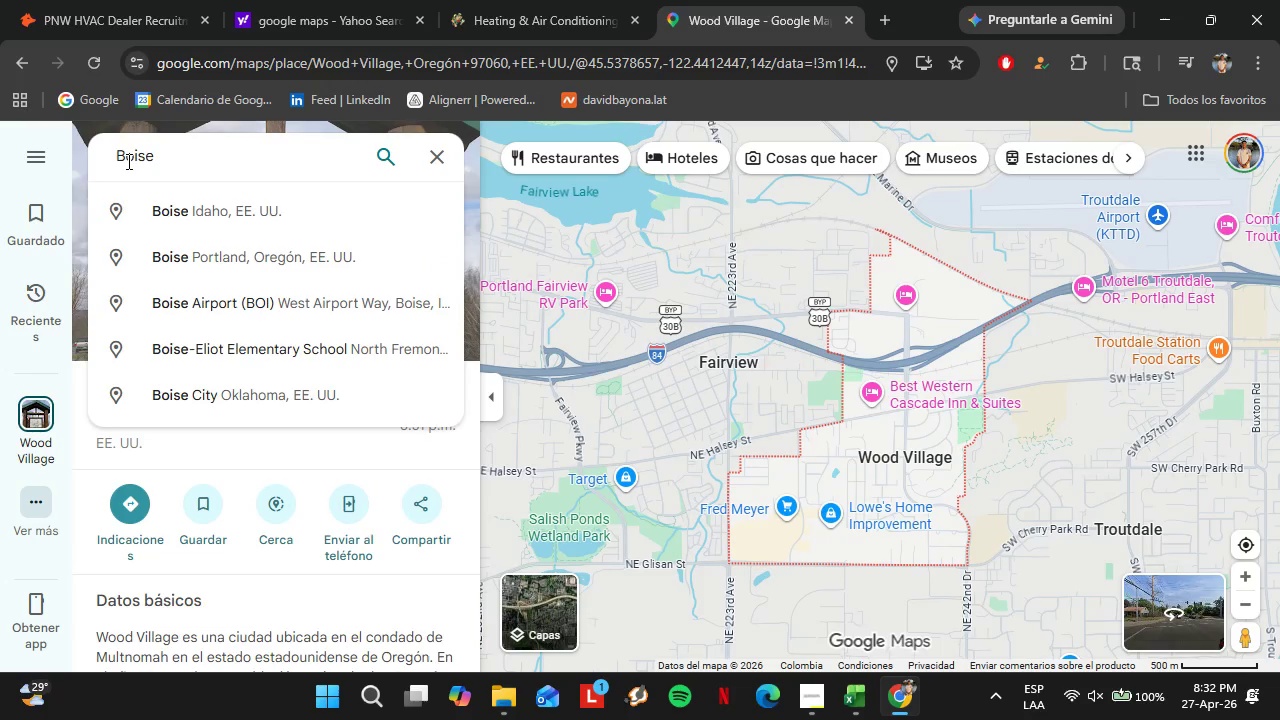 
key(ArrowLeft)
 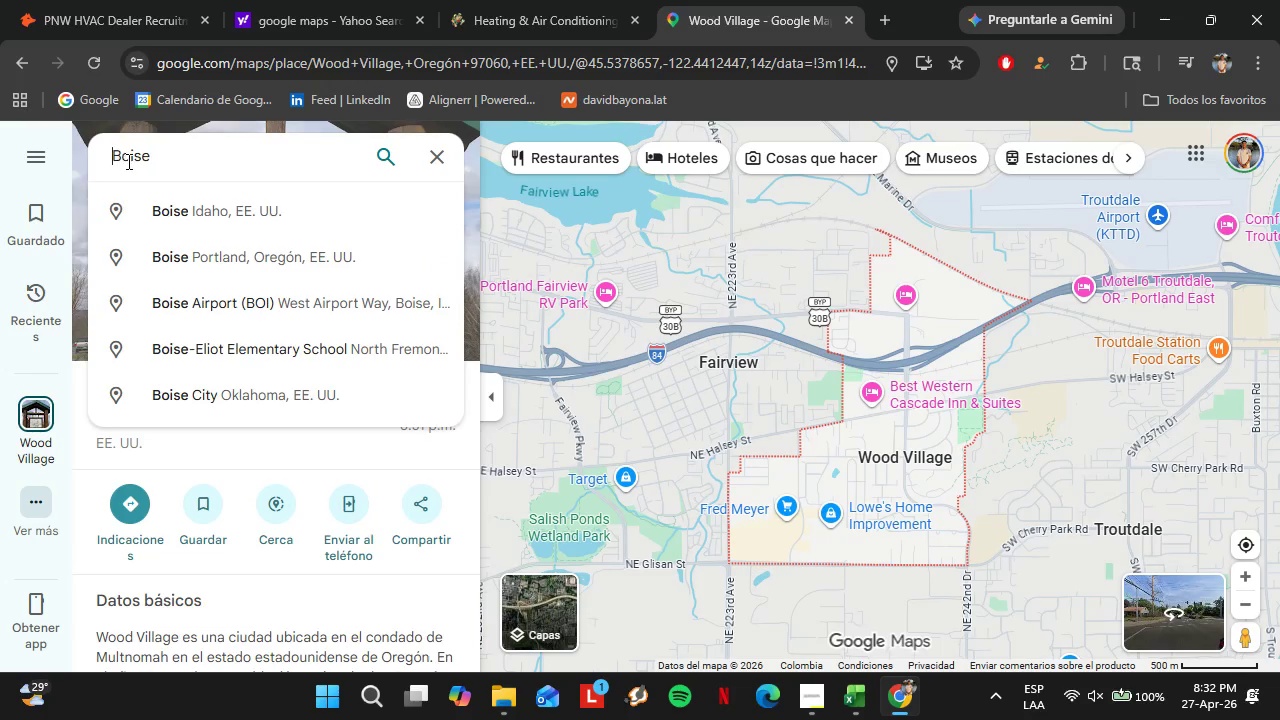 
key(Backspace)
 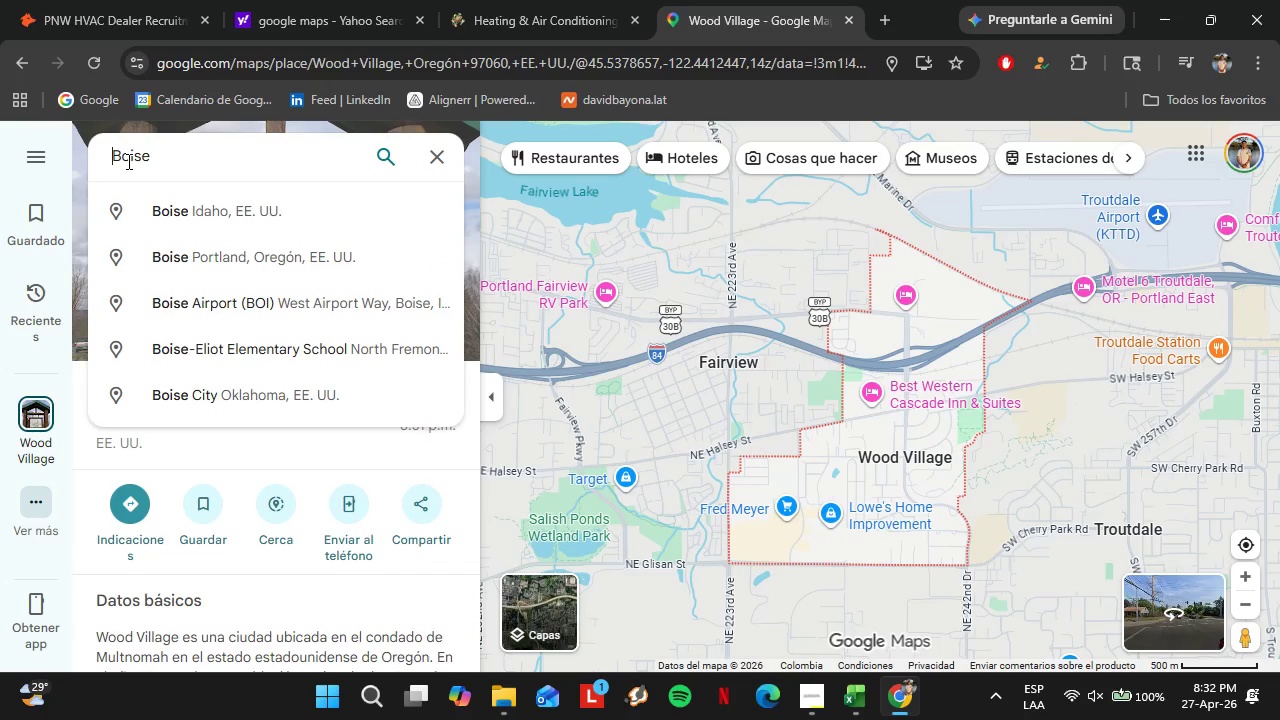 
key(Backspace)
 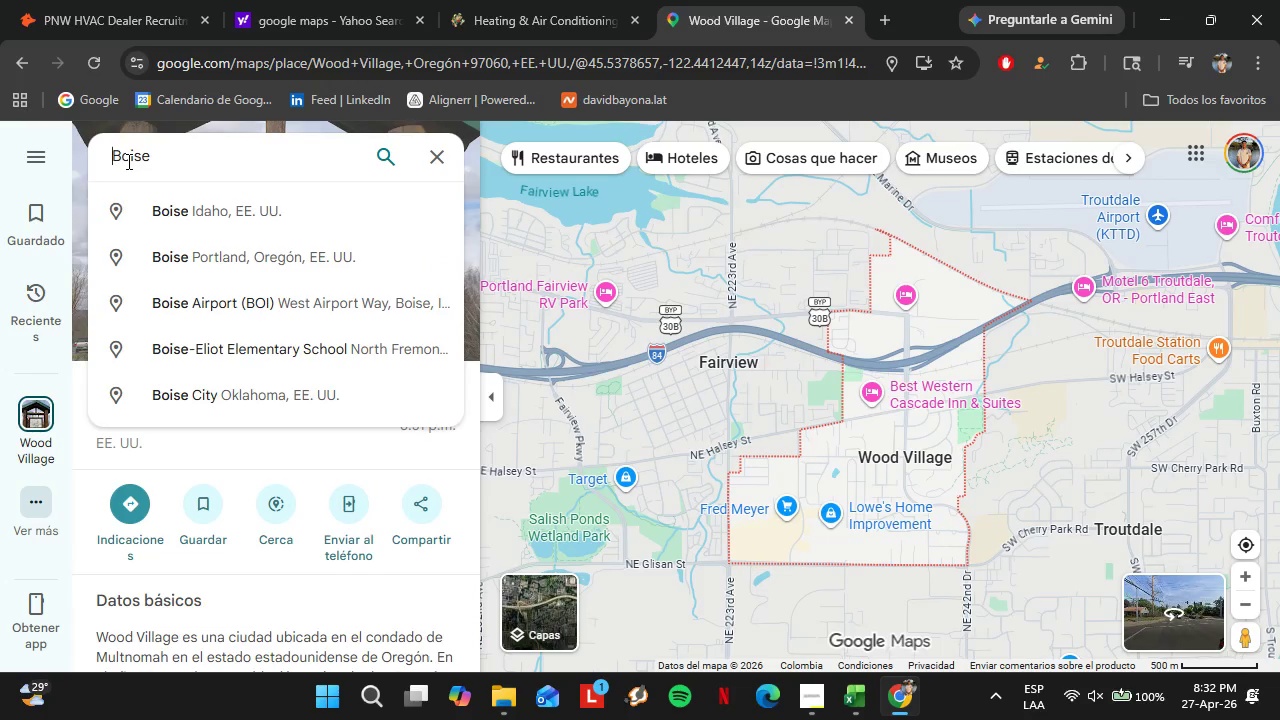 
key(Backspace)
 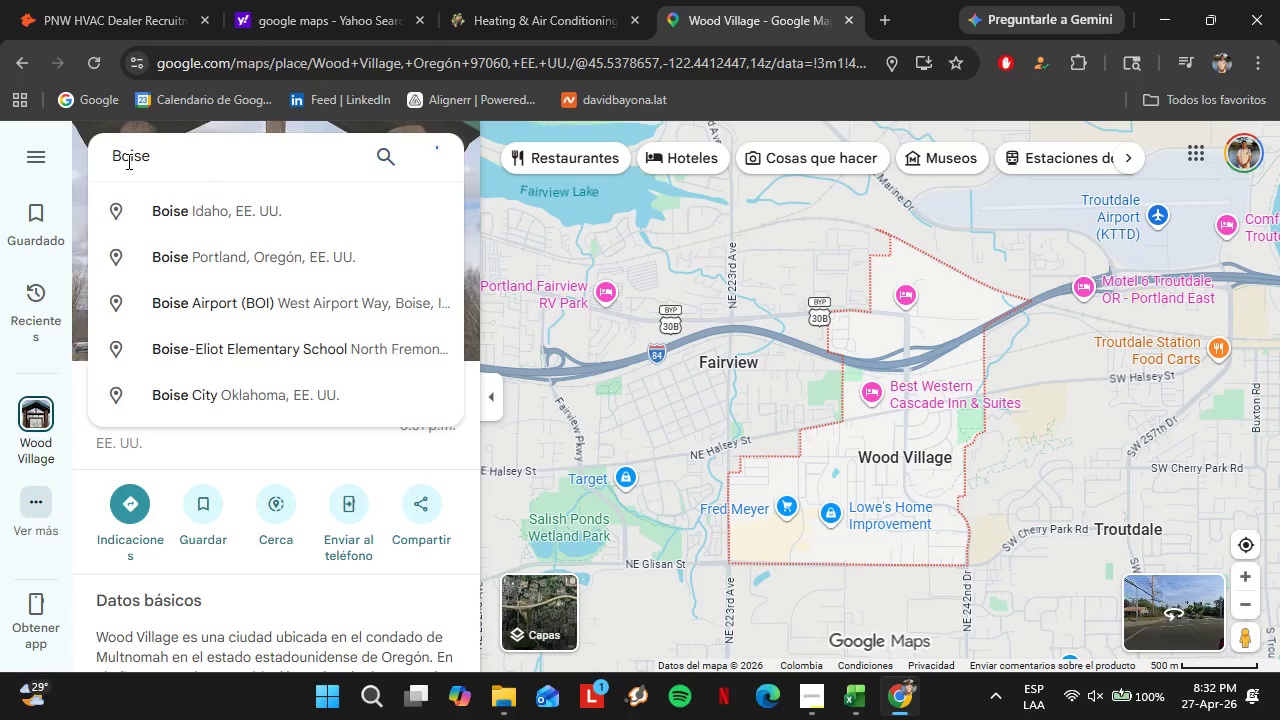 
key(Enter)
 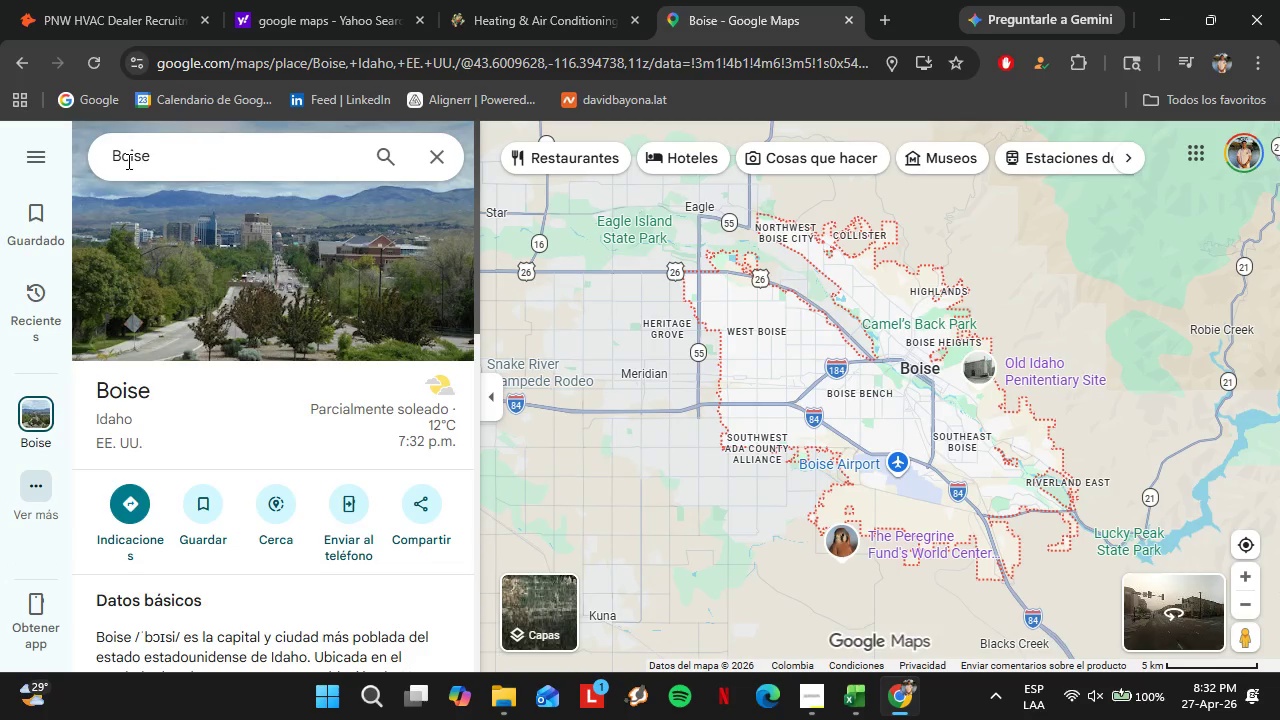 
wait(29.33)
 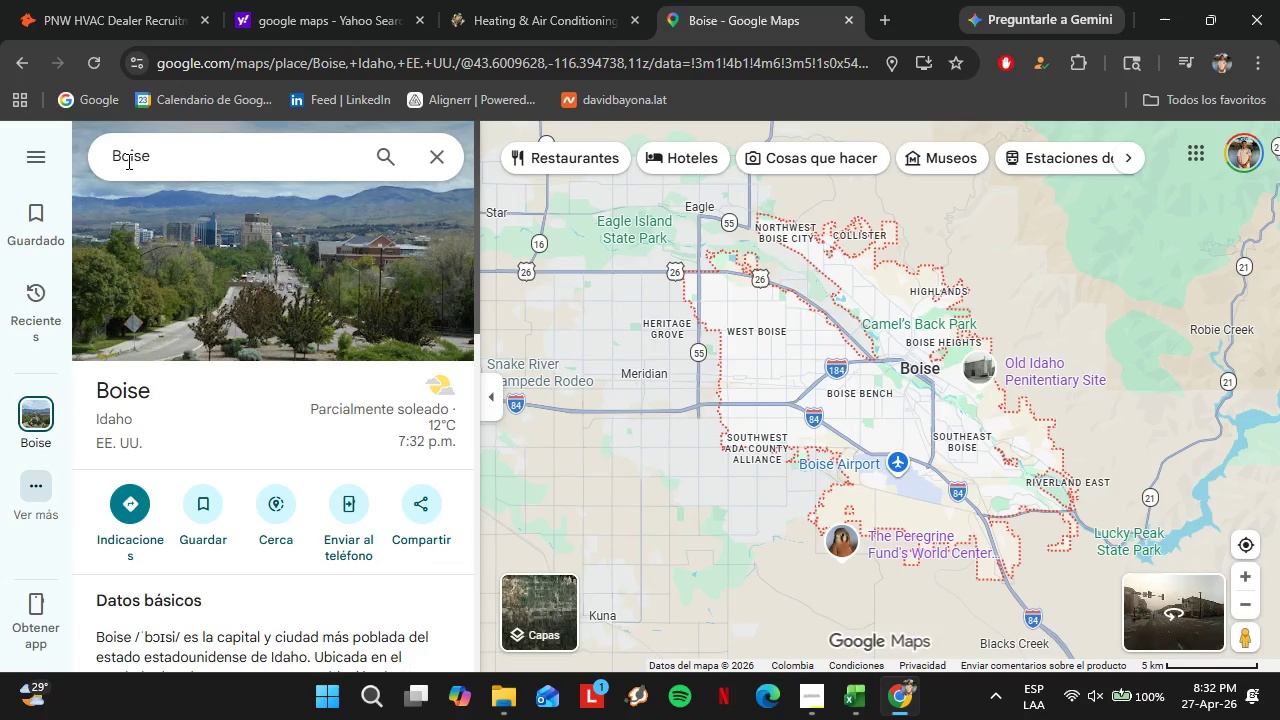 
scroll: coordinate [260, 395], scroll_direction: down, amount: 15.0
 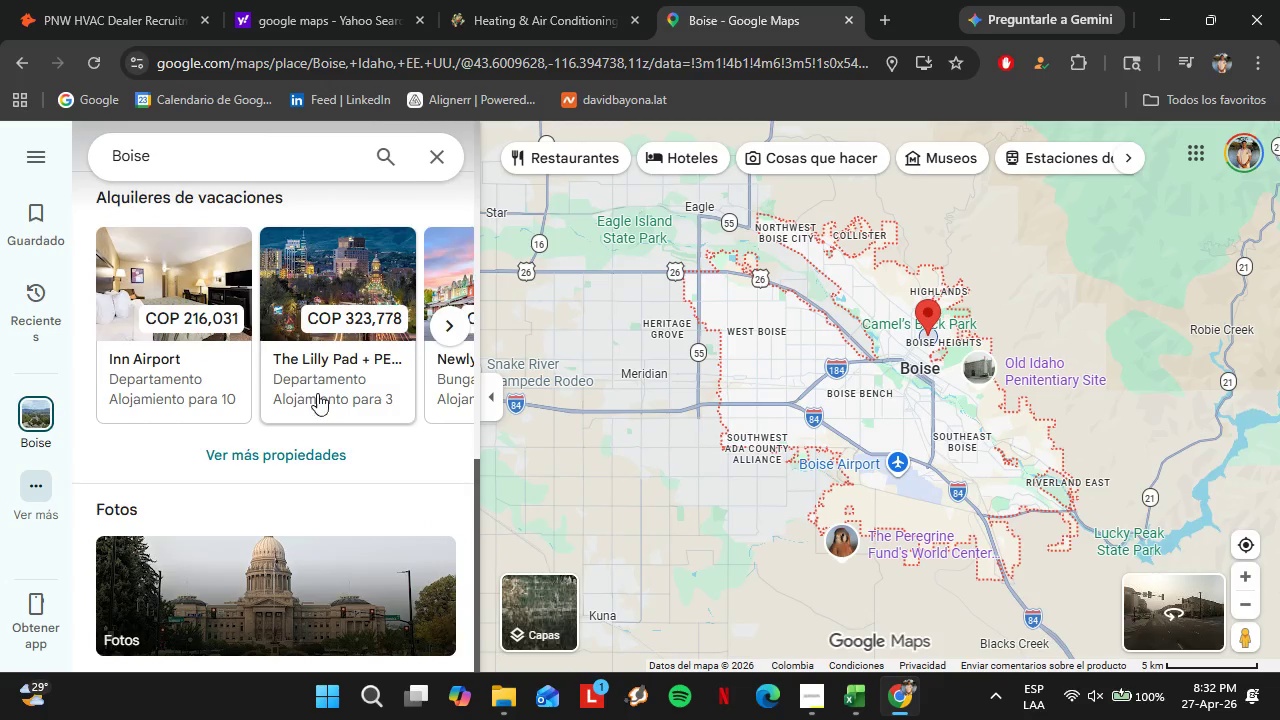 
scroll: coordinate [199, 397], scroll_direction: up, amount: 9.0
 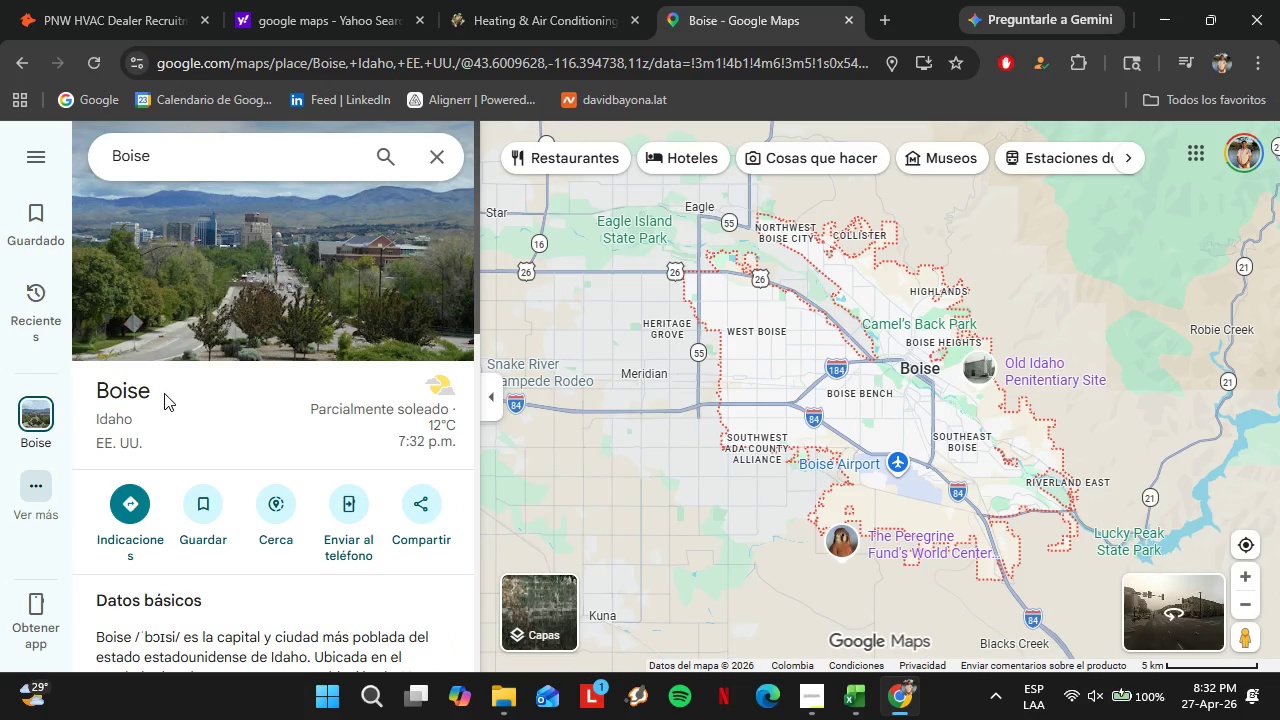 
left_click_drag(start_coordinate=[161, 393], to_coordinate=[96, 400])
 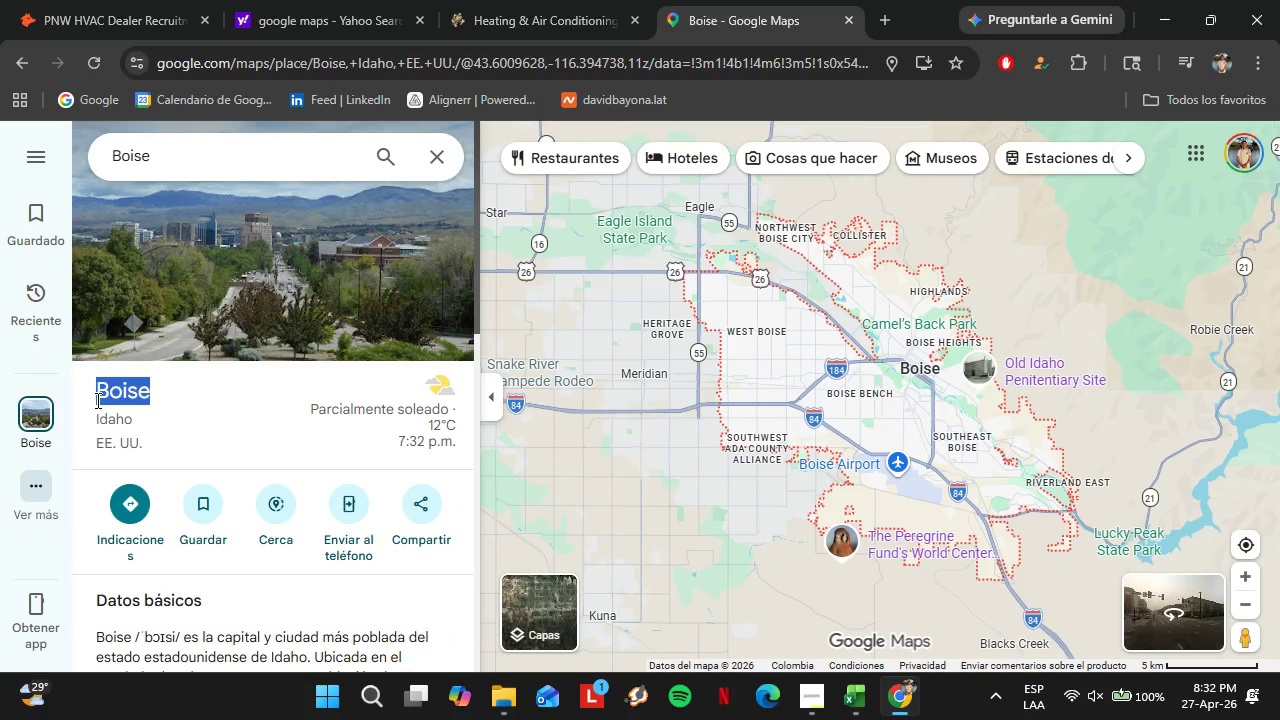 
key(Control+C)
 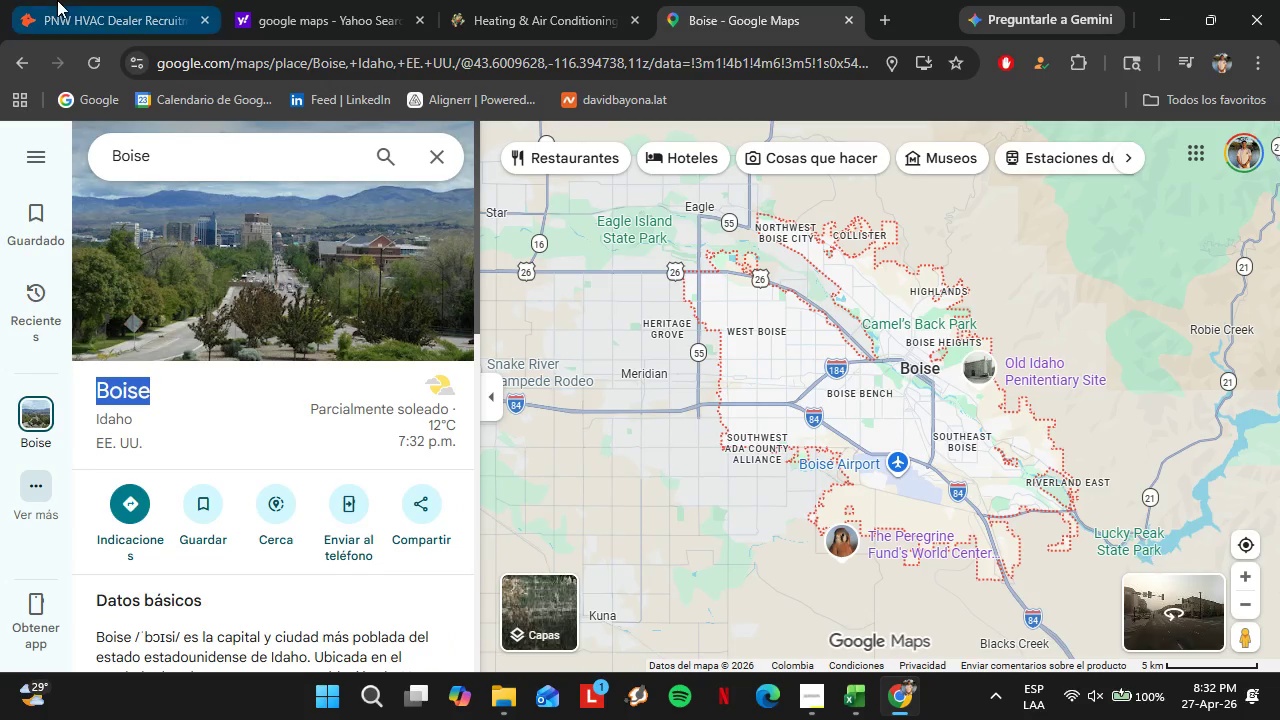 
left_click([57, 0])
 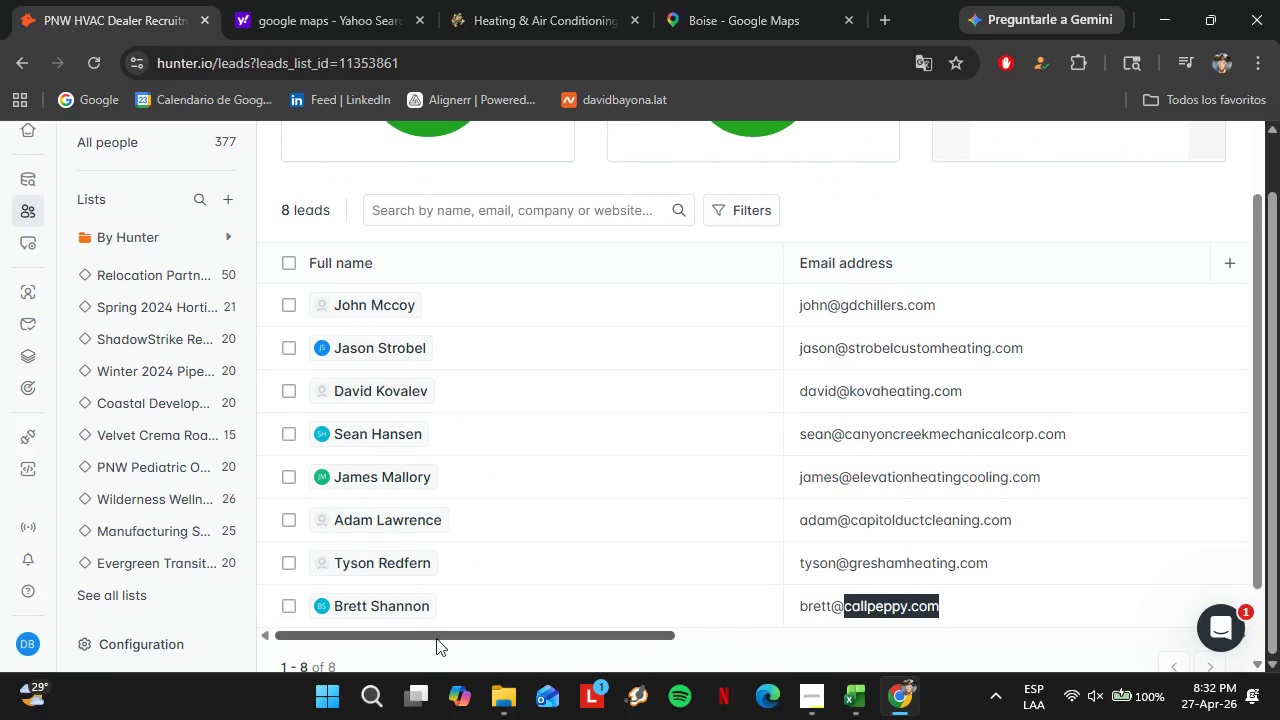 
left_click_drag(start_coordinate=[435, 636], to_coordinate=[968, 641])
 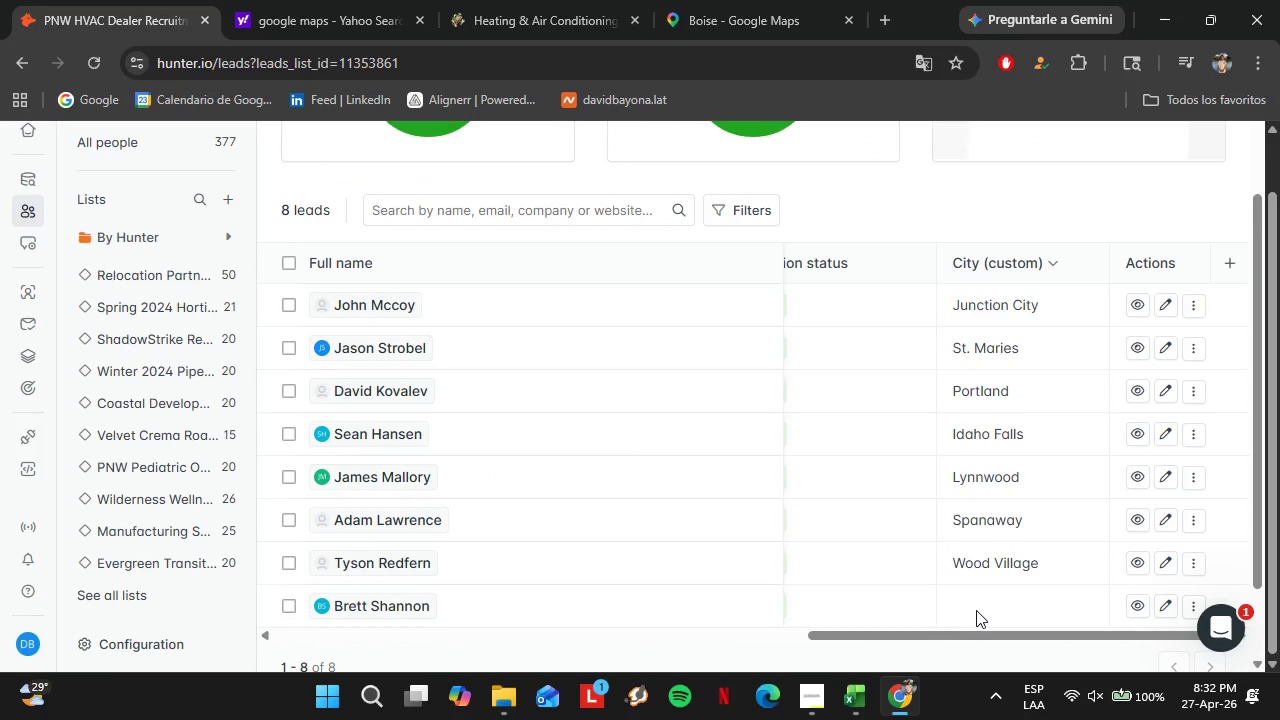 
double_click([976, 610])
 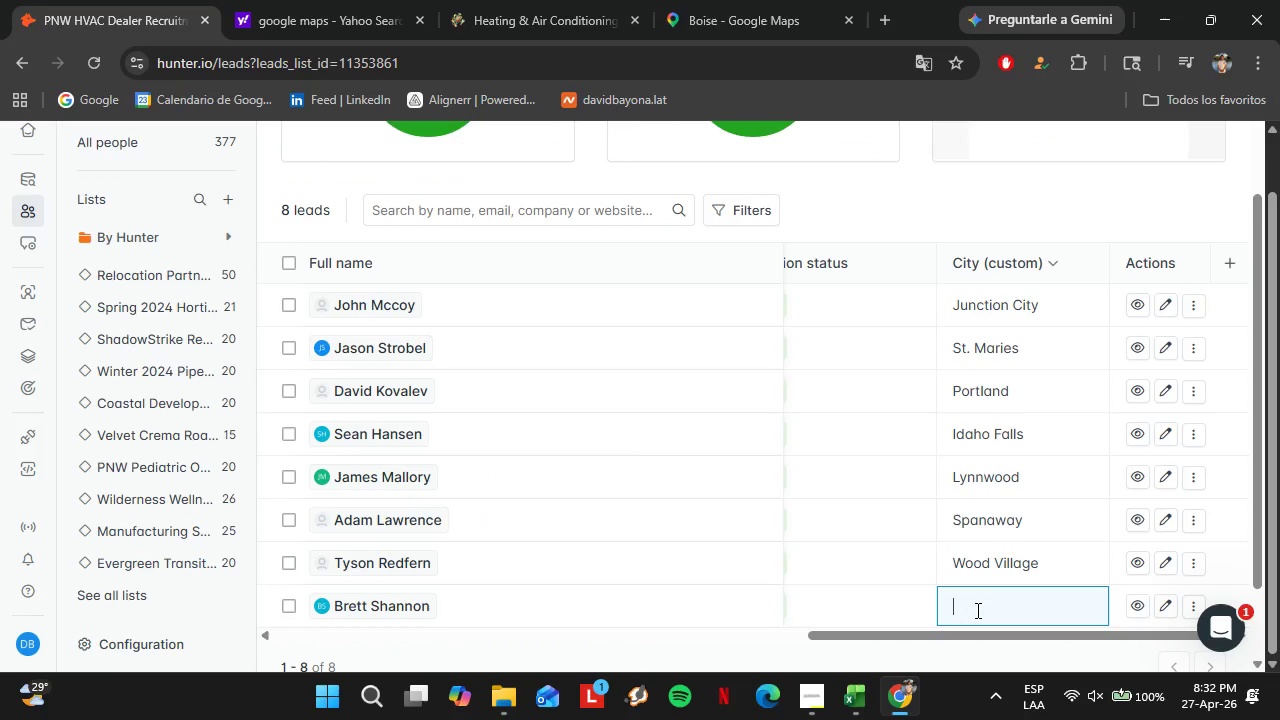 
key(Control+V)
 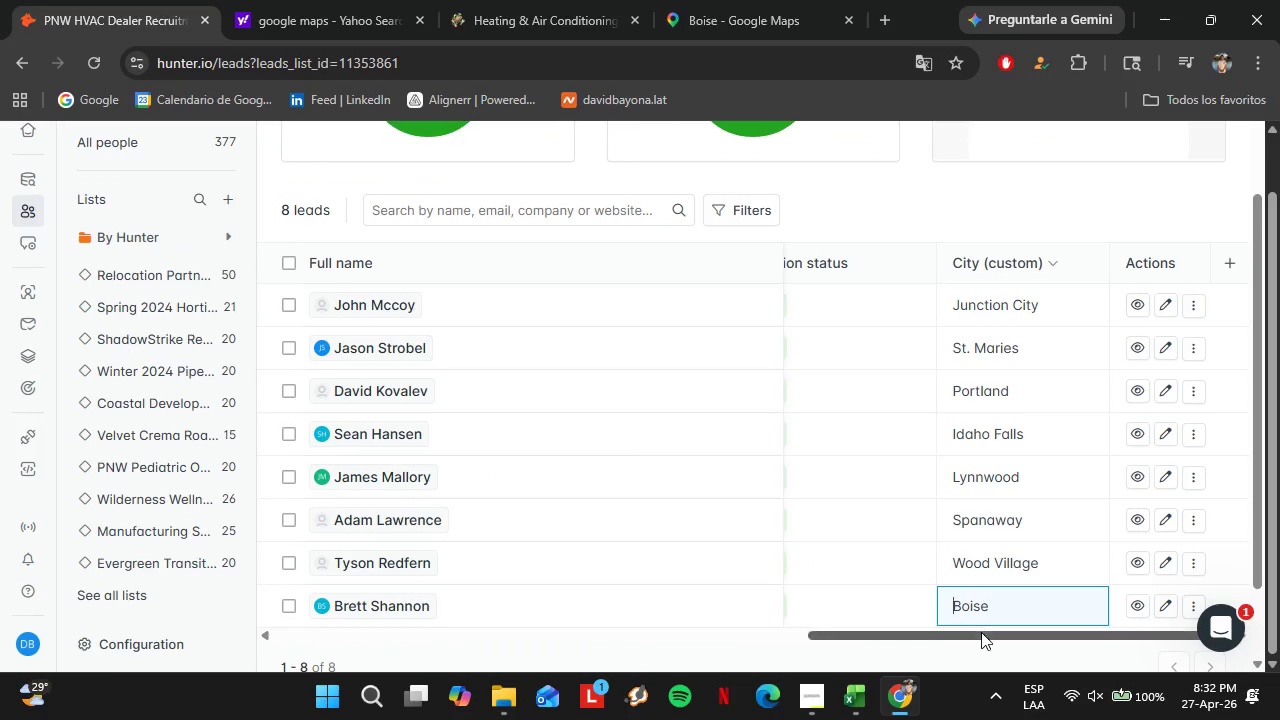 
left_click_drag(start_coordinate=[980, 632], to_coordinate=[559, 602])
 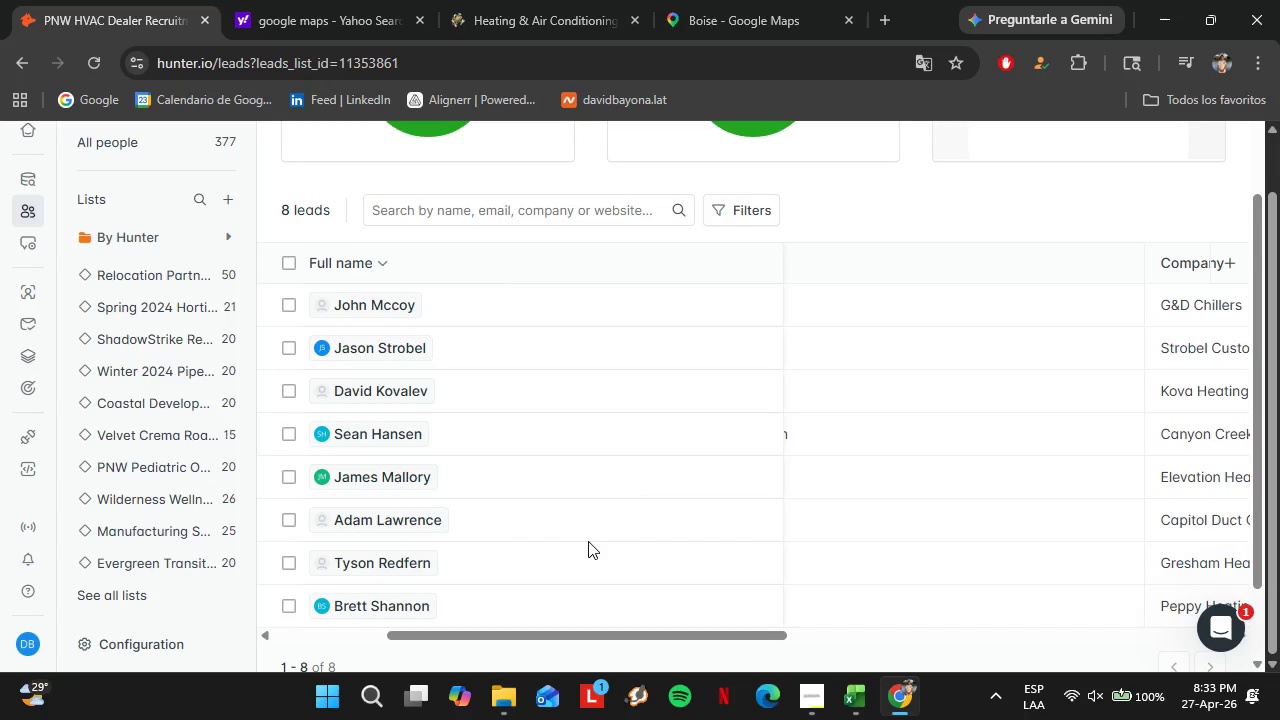 
wait(31.09)
 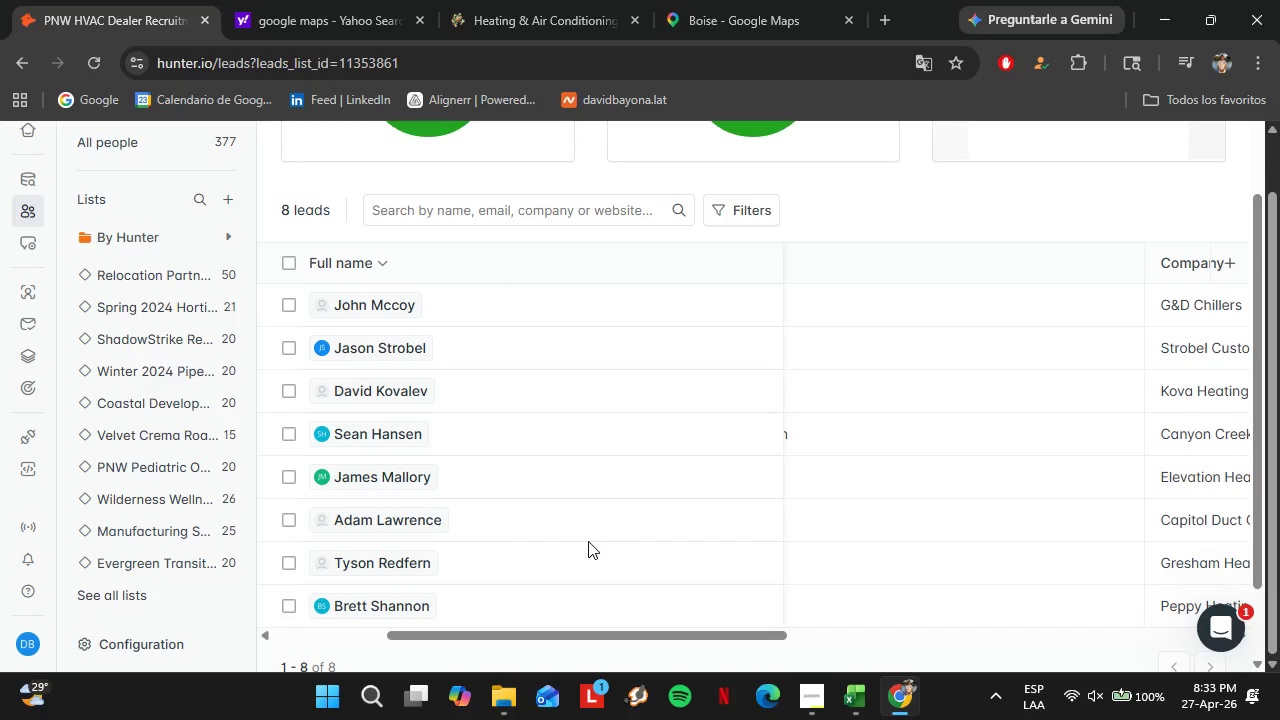 
left_click_drag(start_coordinate=[644, 633], to_coordinate=[726, 644])
 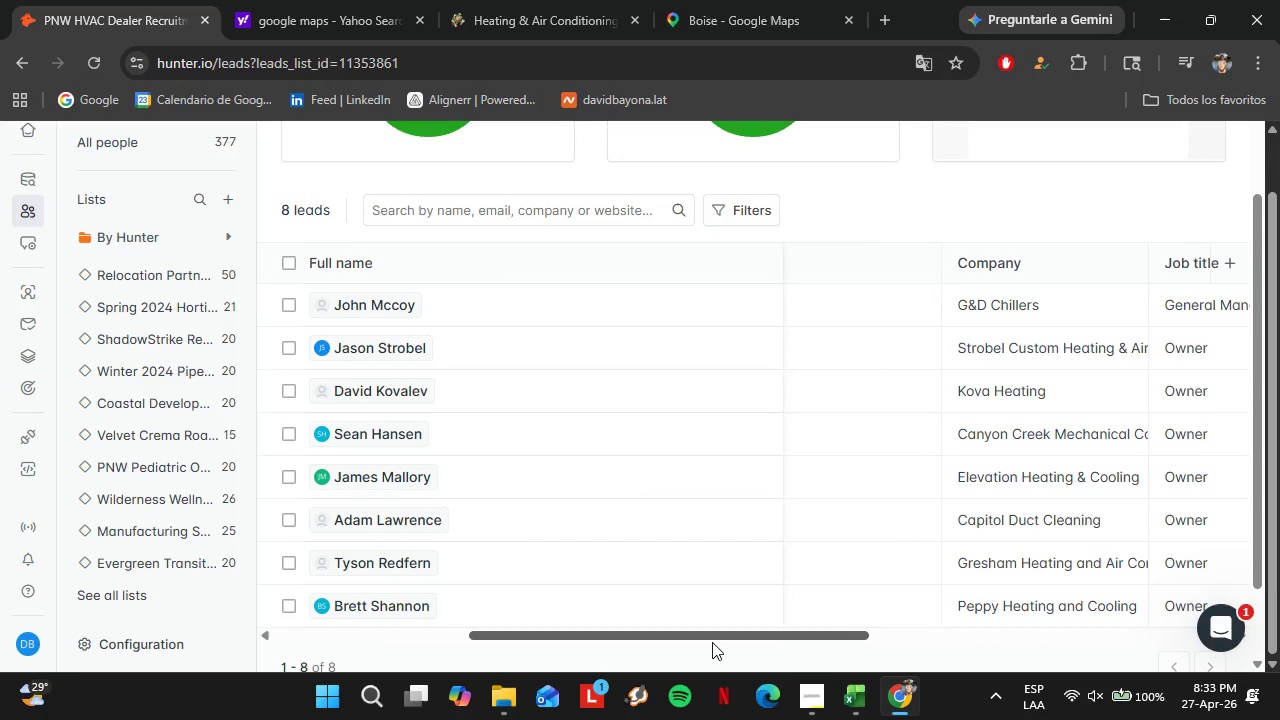 
left_click_drag(start_coordinate=[712, 642], to_coordinate=[761, 629])
 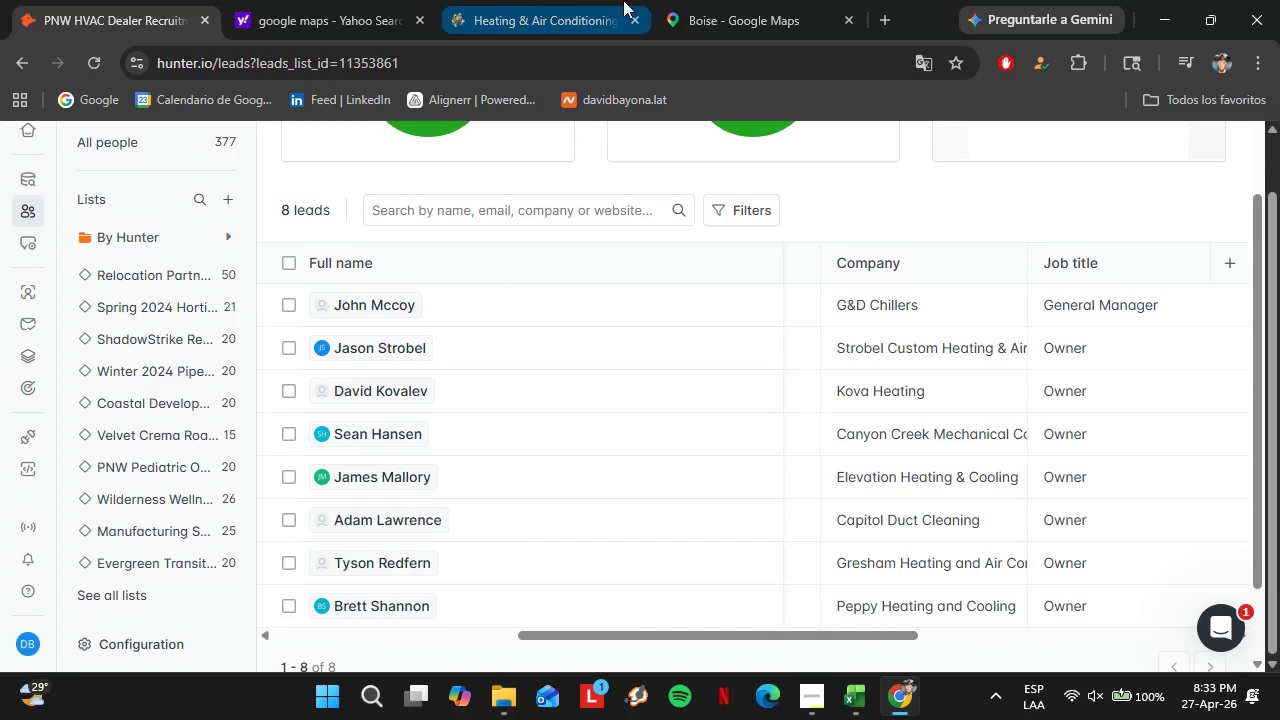 
left_click([654, 0])
 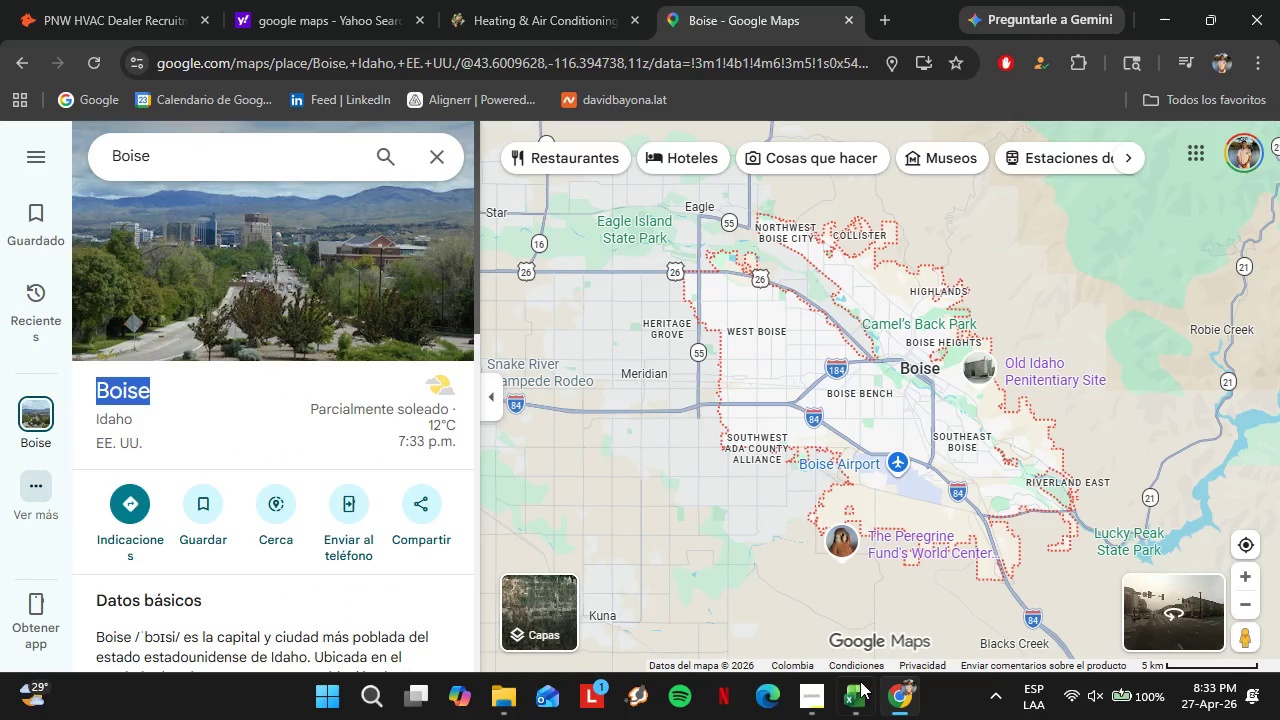 
left_click([869, 703])
 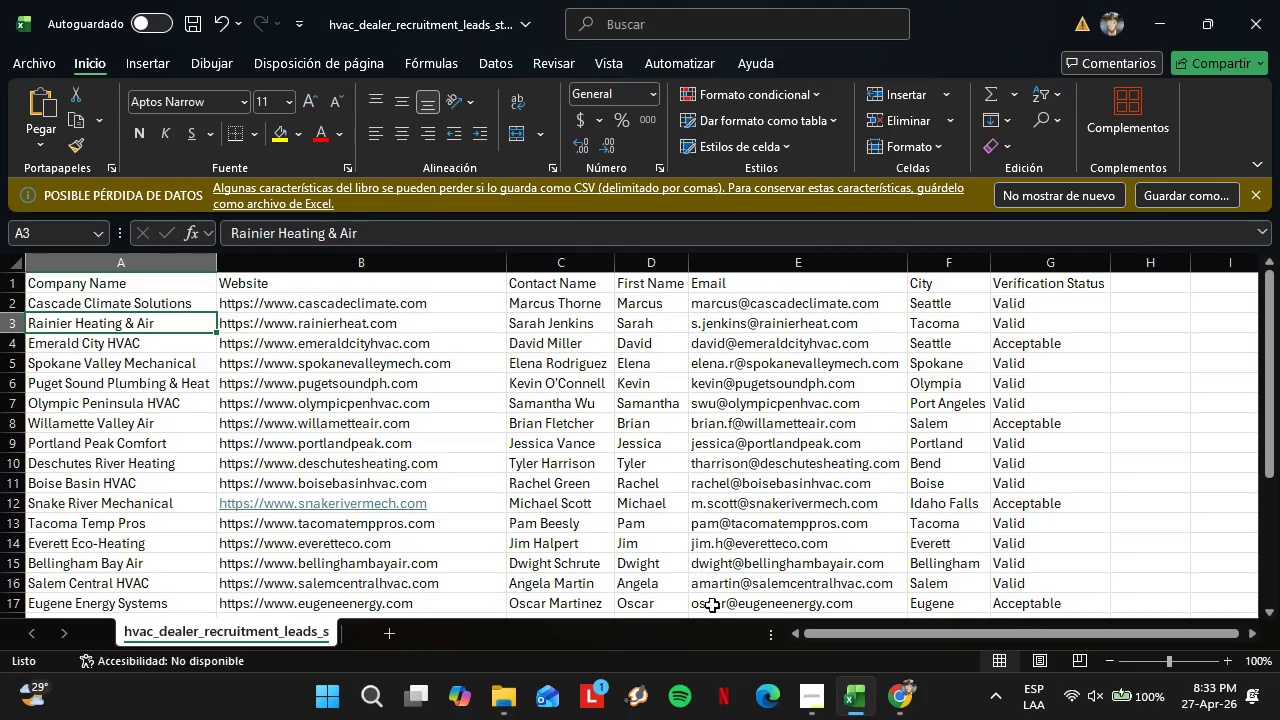 
left_click([811, 713])